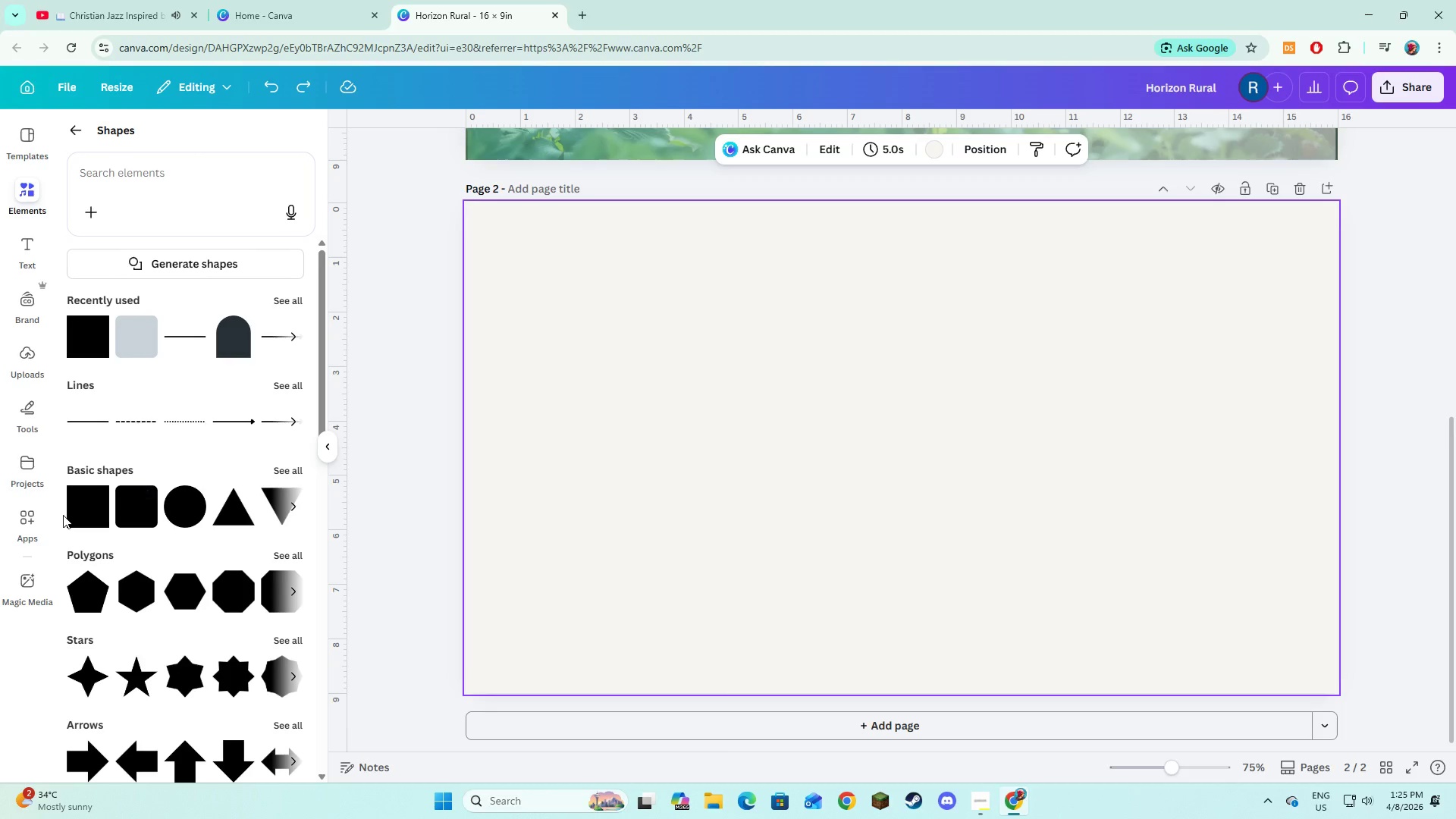 
left_click([71, 516])
 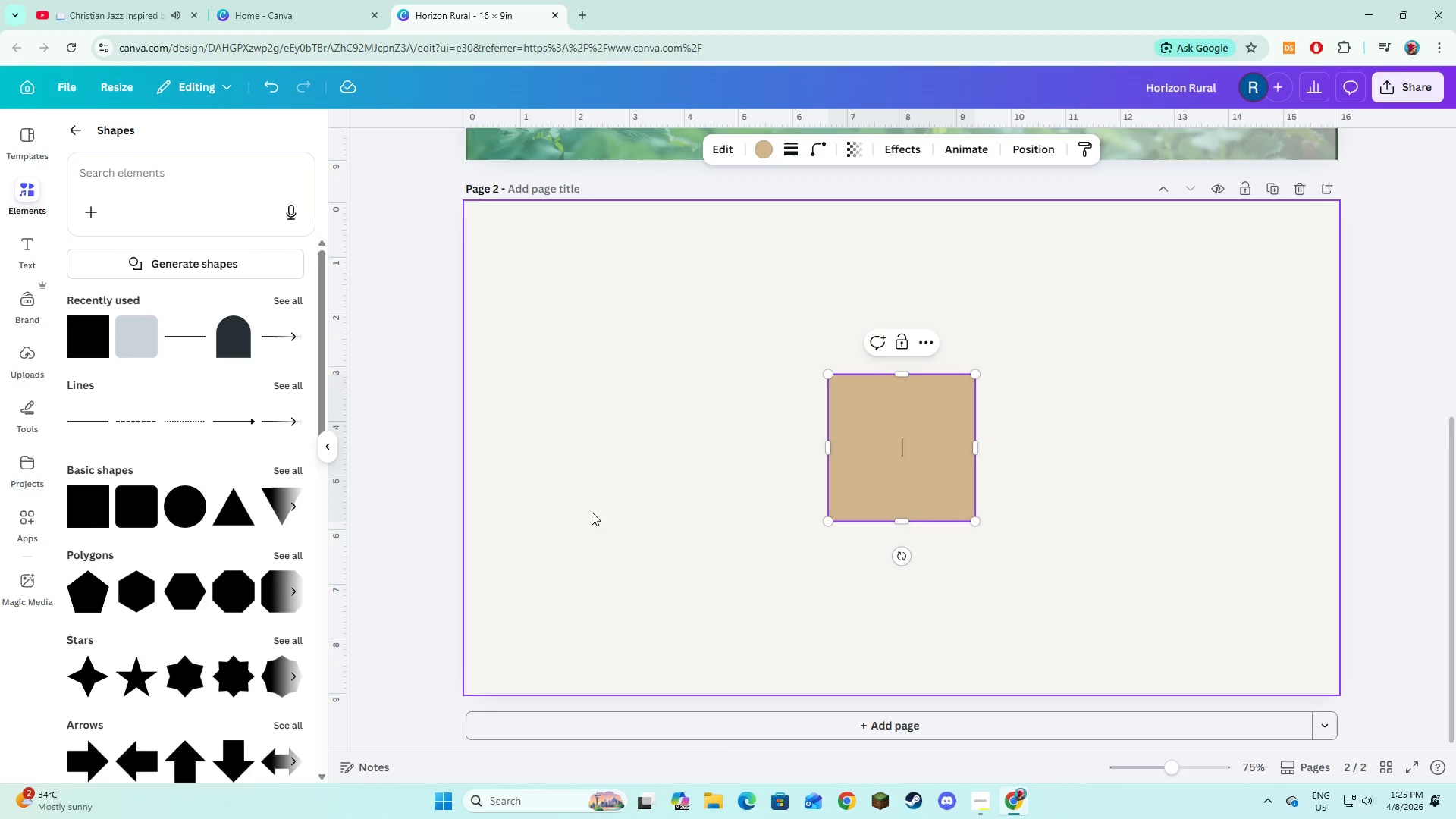 
left_click([620, 544])
 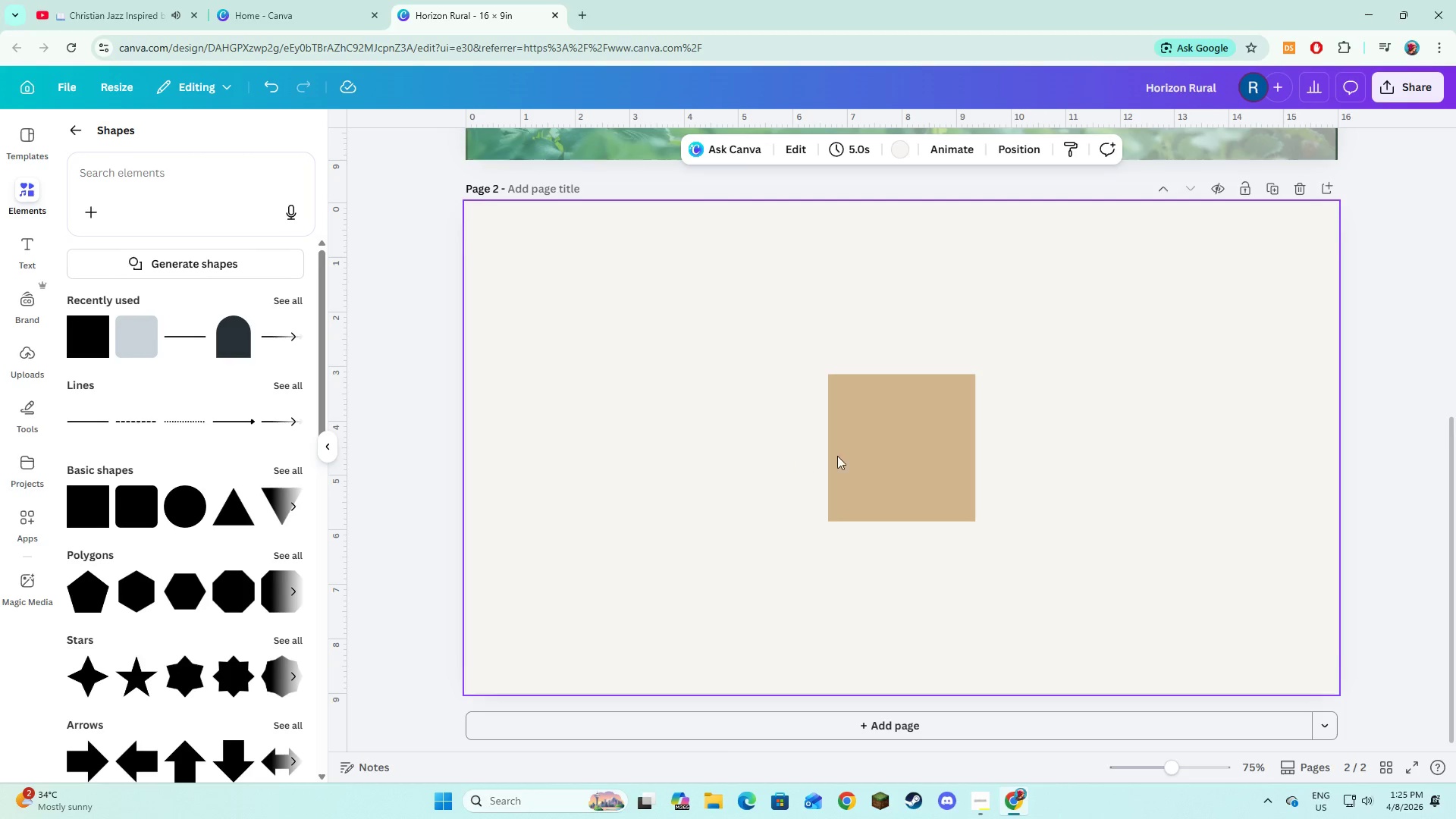 
left_click([872, 449])
 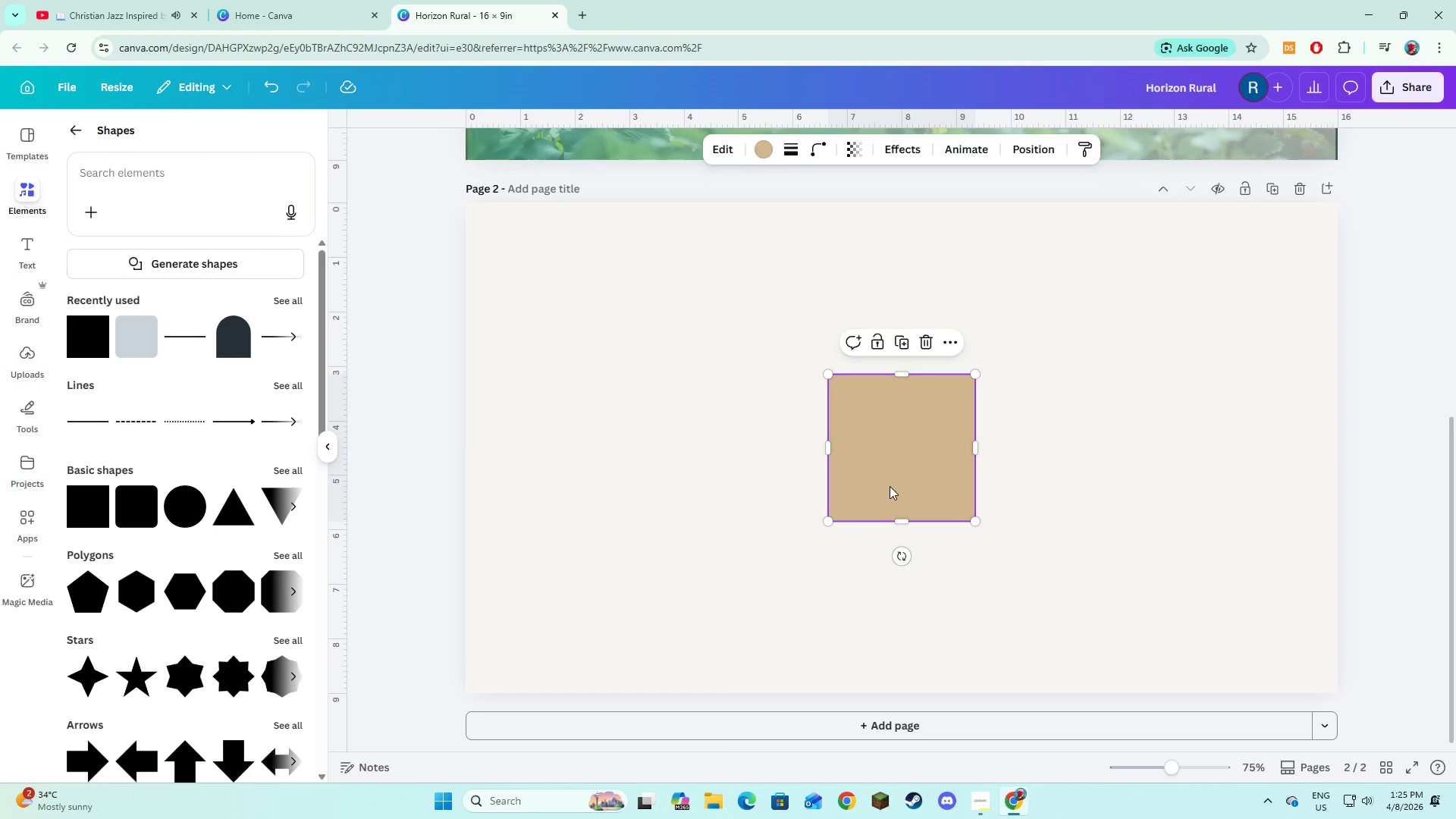 
left_click_drag(start_coordinate=[890, 486], to_coordinate=[525, 339])
 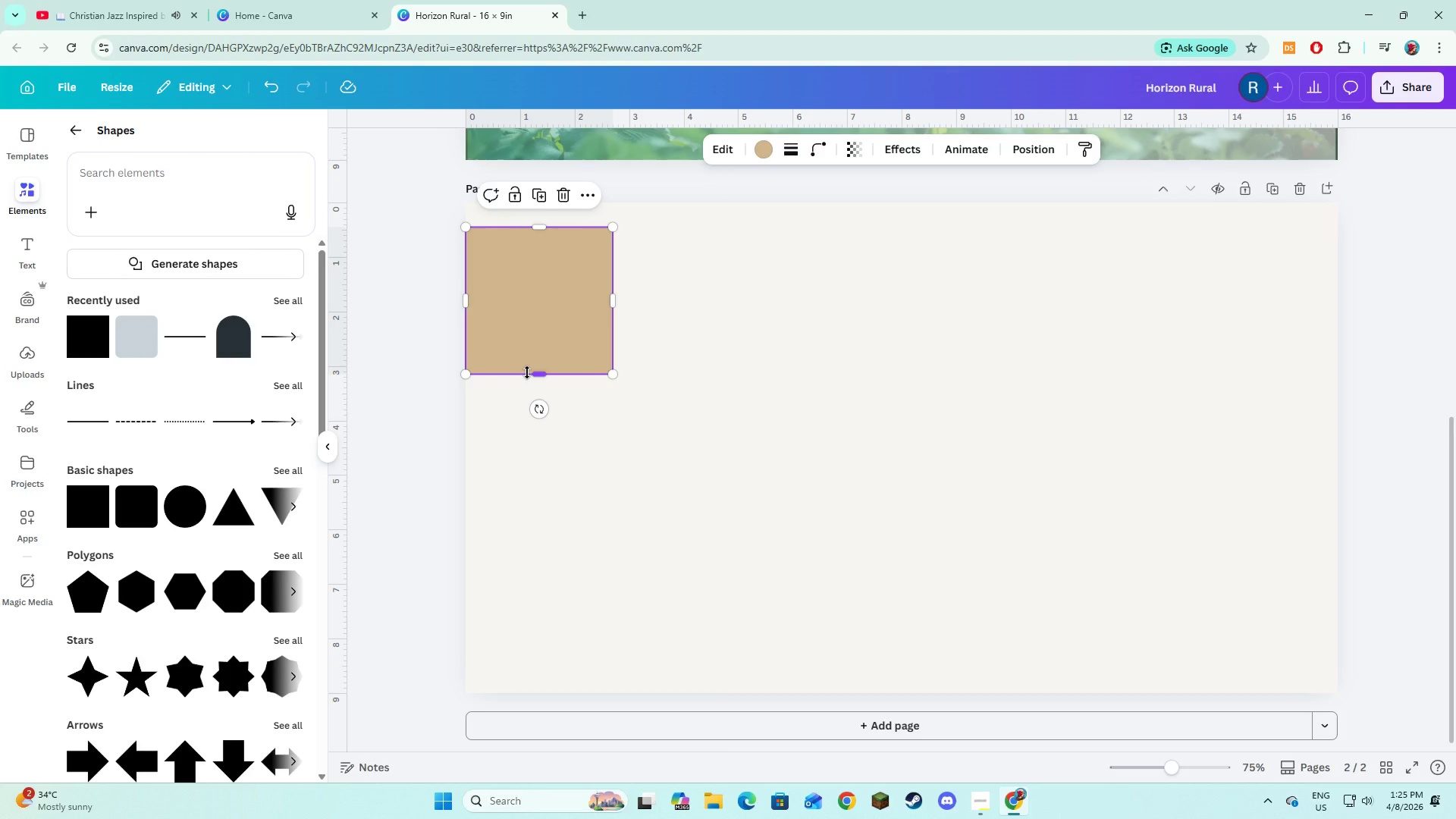 
left_click_drag(start_coordinate=[527, 372], to_coordinate=[528, 291])
 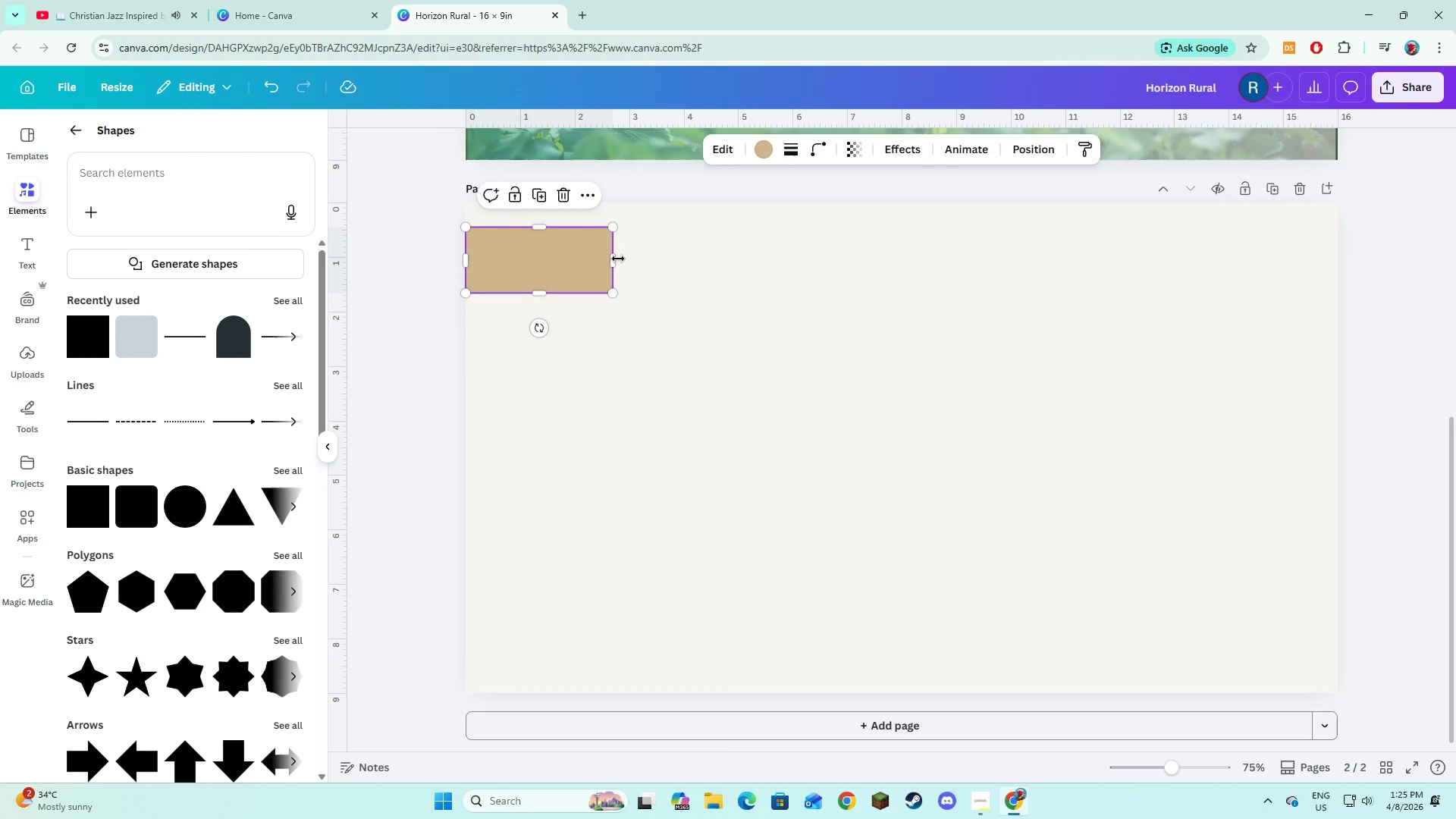 
left_click_drag(start_coordinate=[617, 259], to_coordinate=[873, 304])
 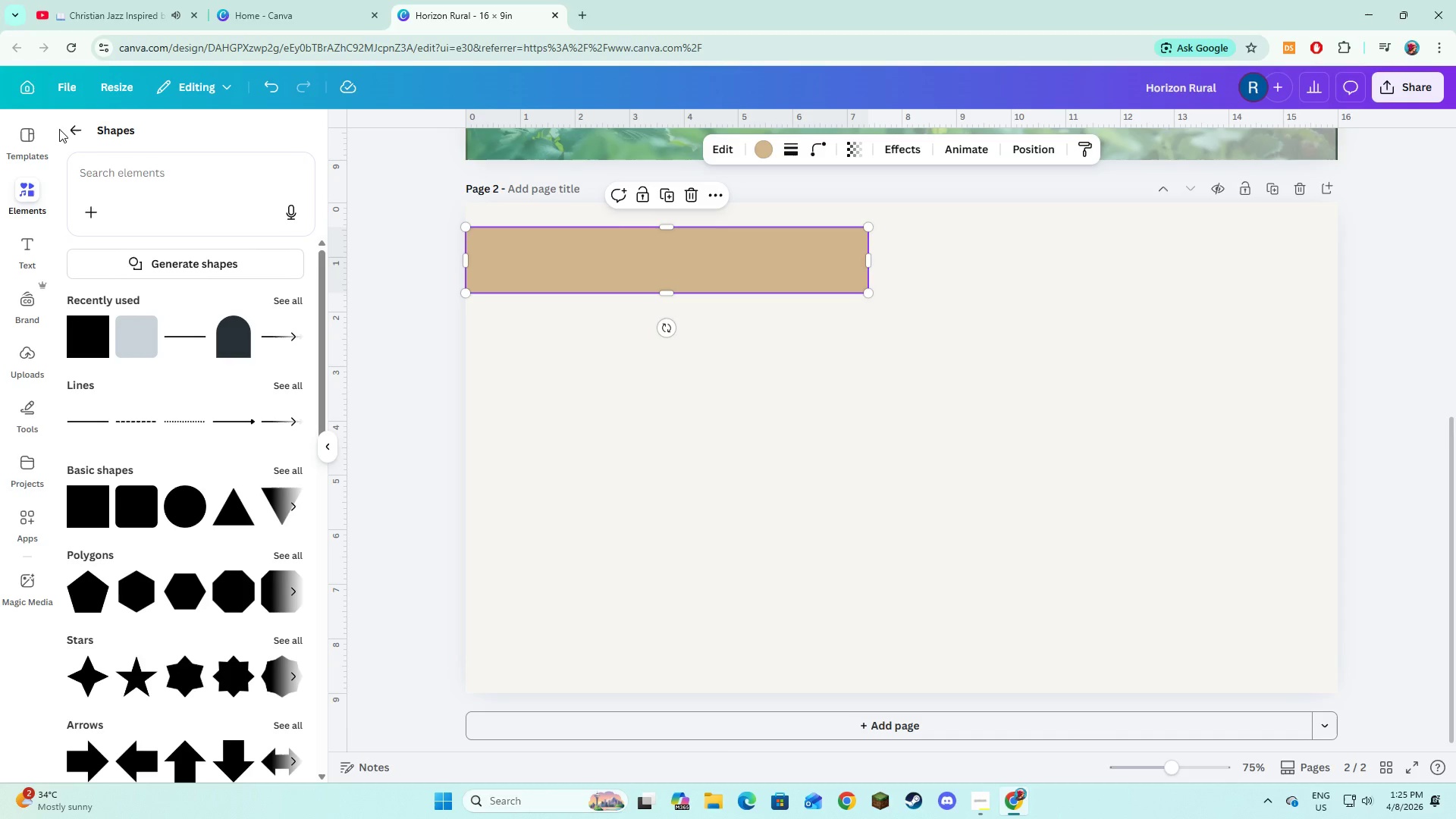 
double_click([72, 132])
 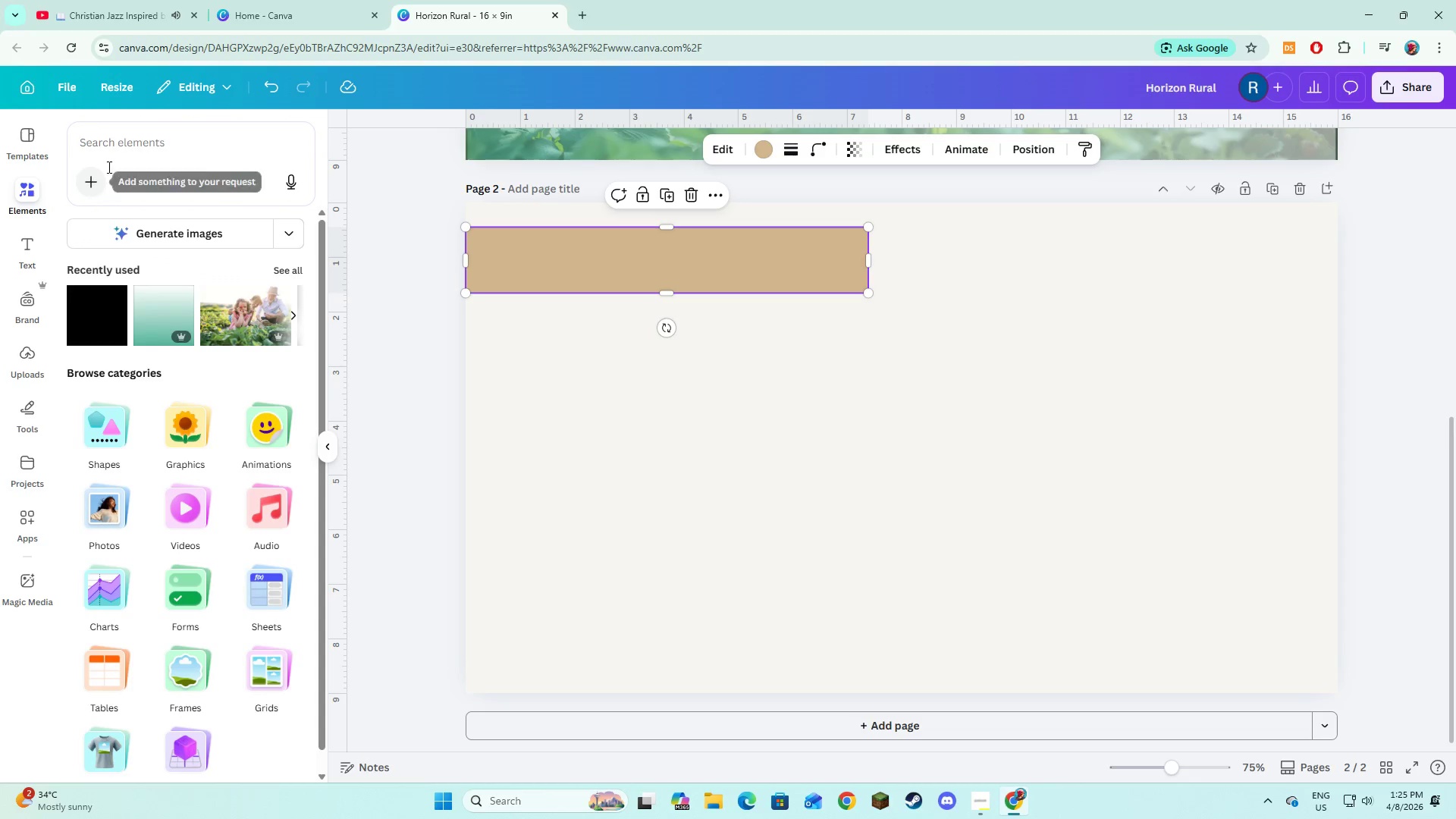 
left_click([115, 149])
 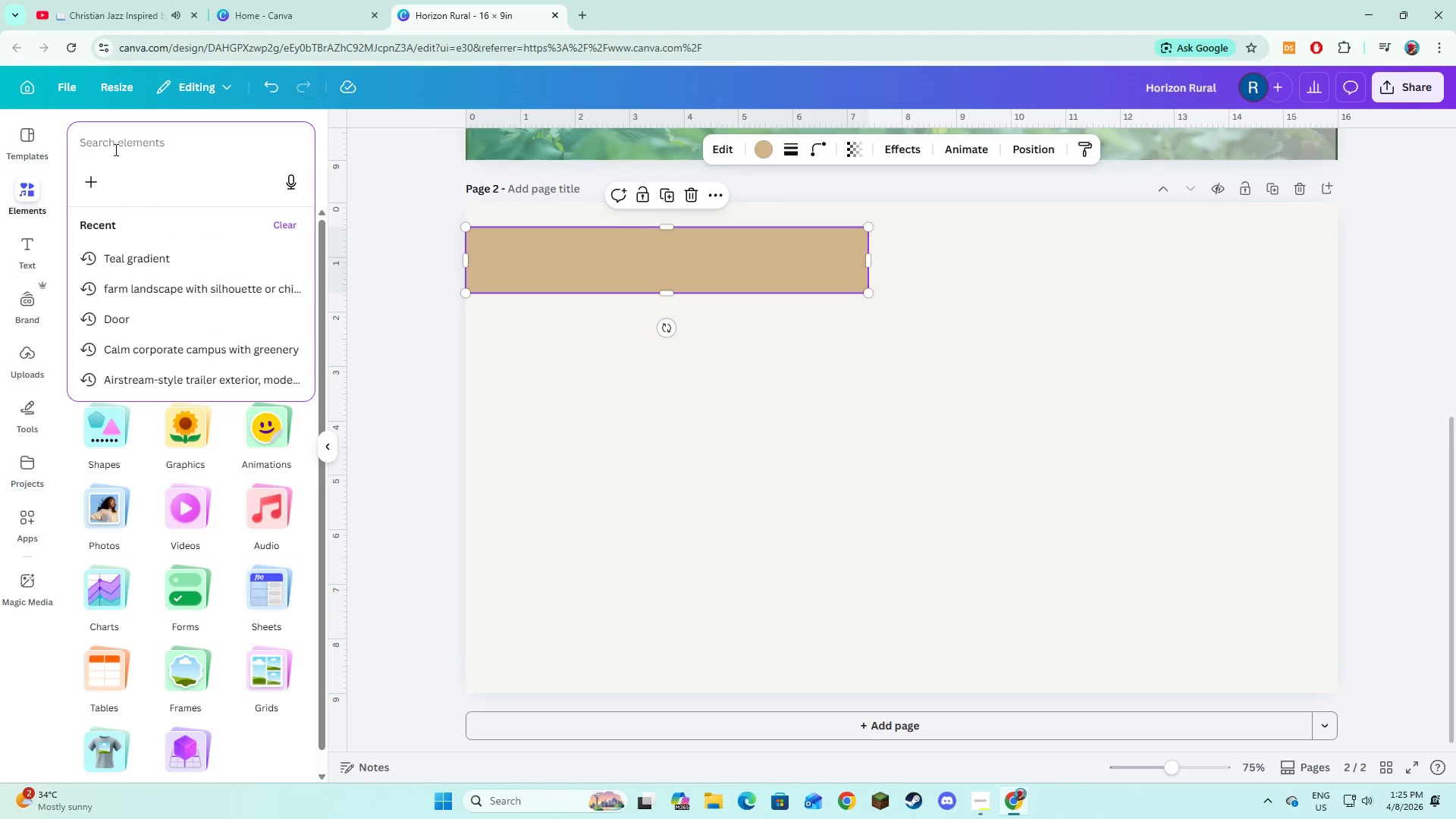 
type(car )
 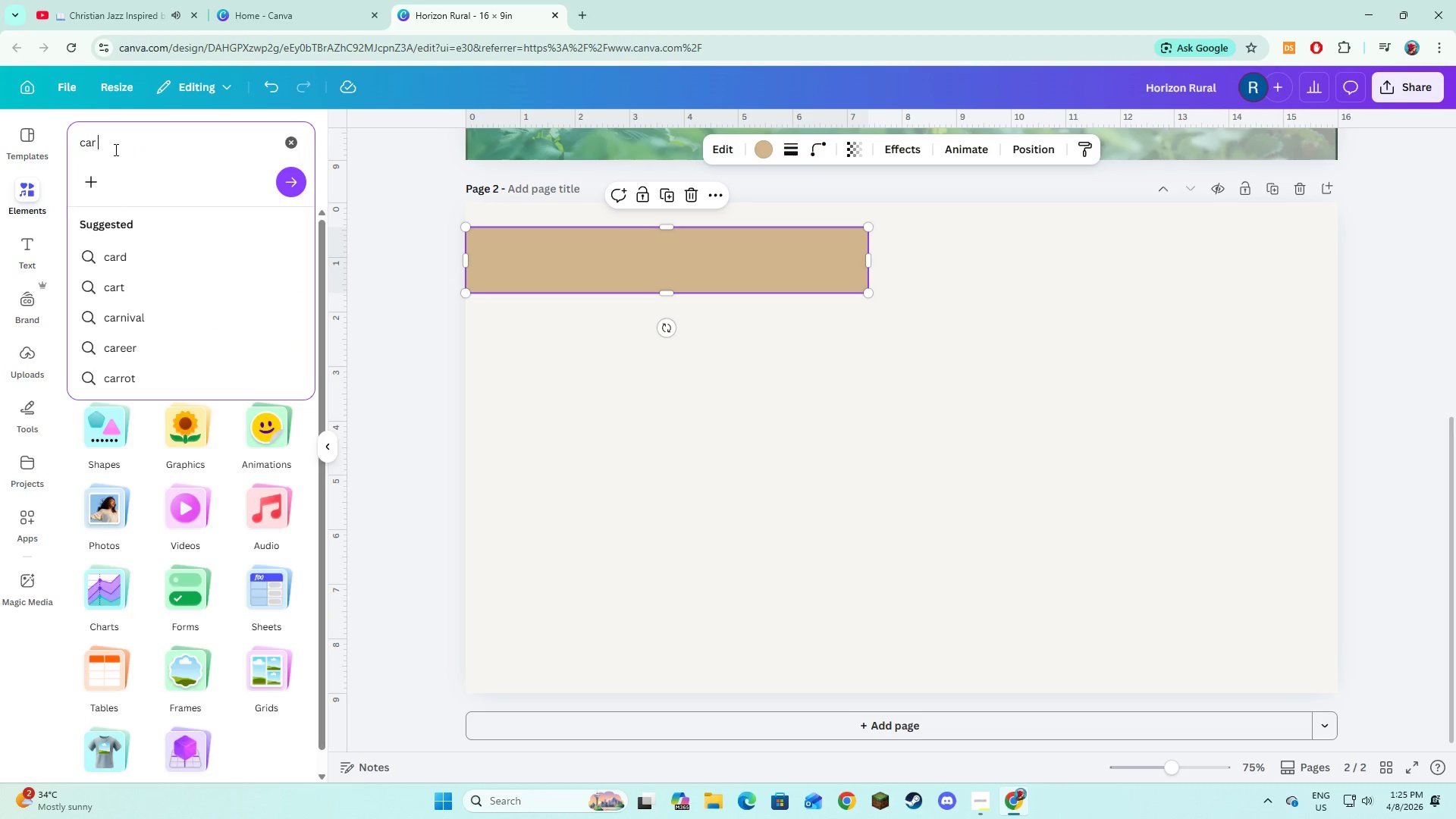 
key(Enter)
 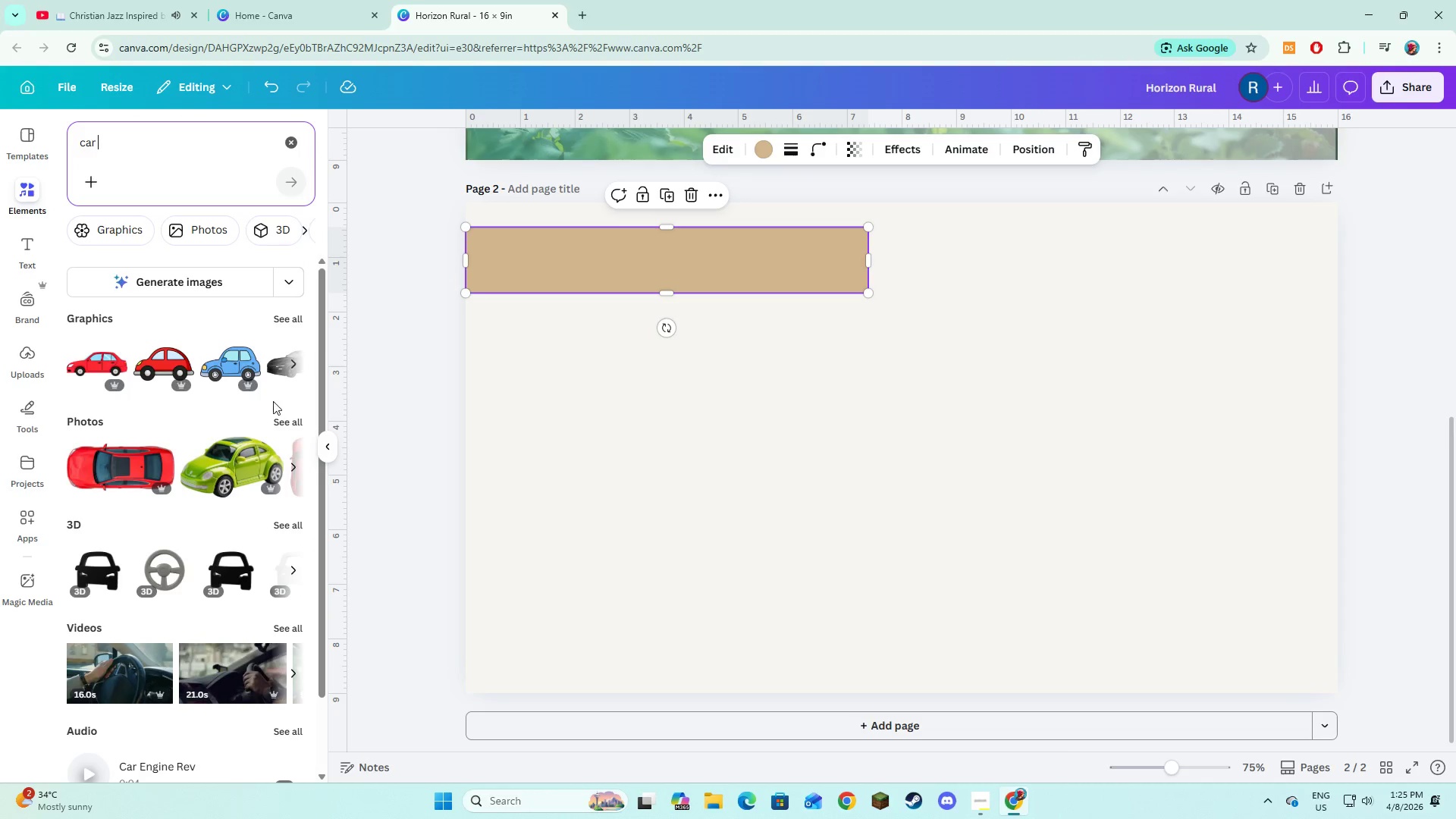 
left_click([286, 422])
 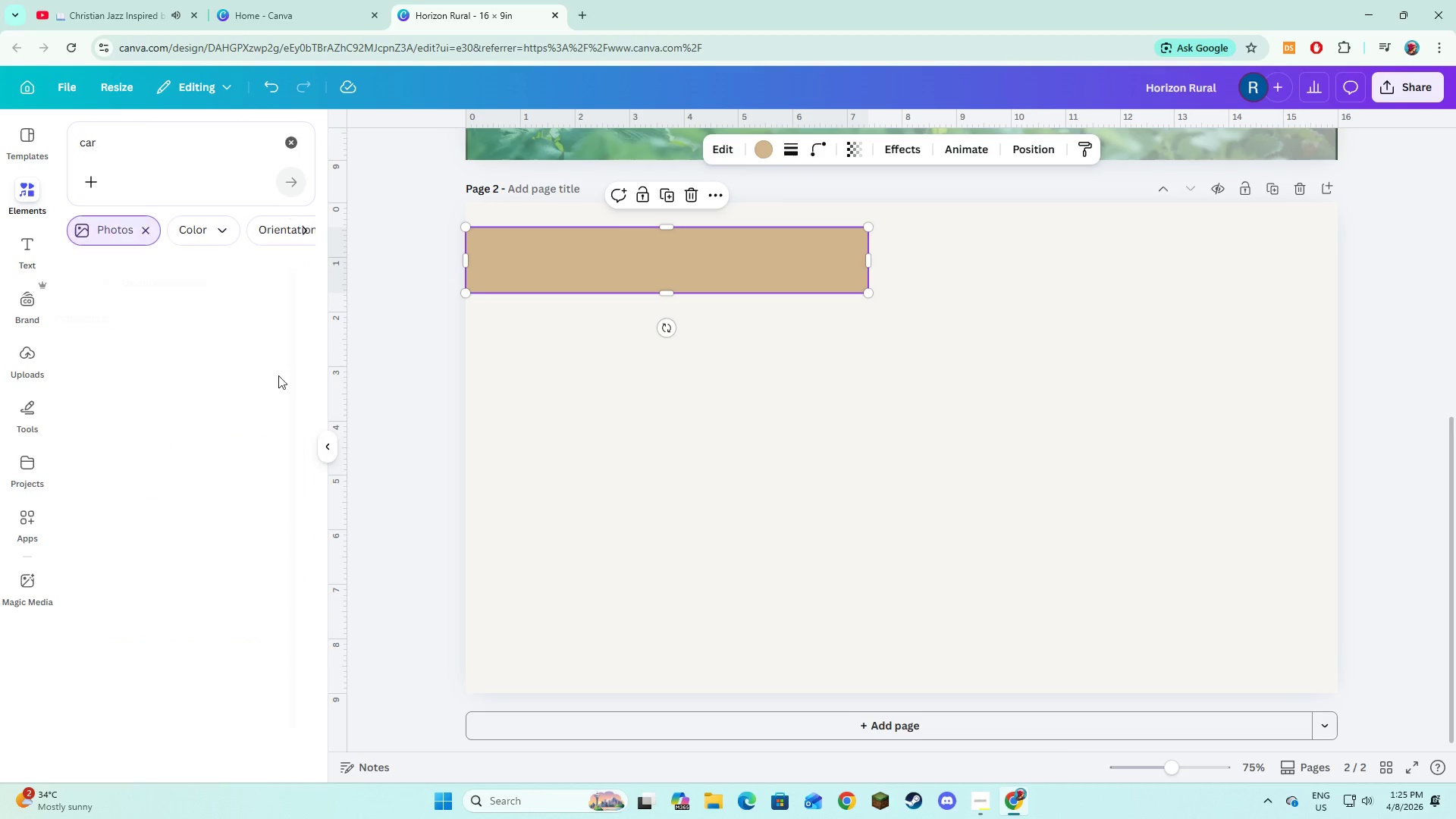 
mouse_move([276, 350])
 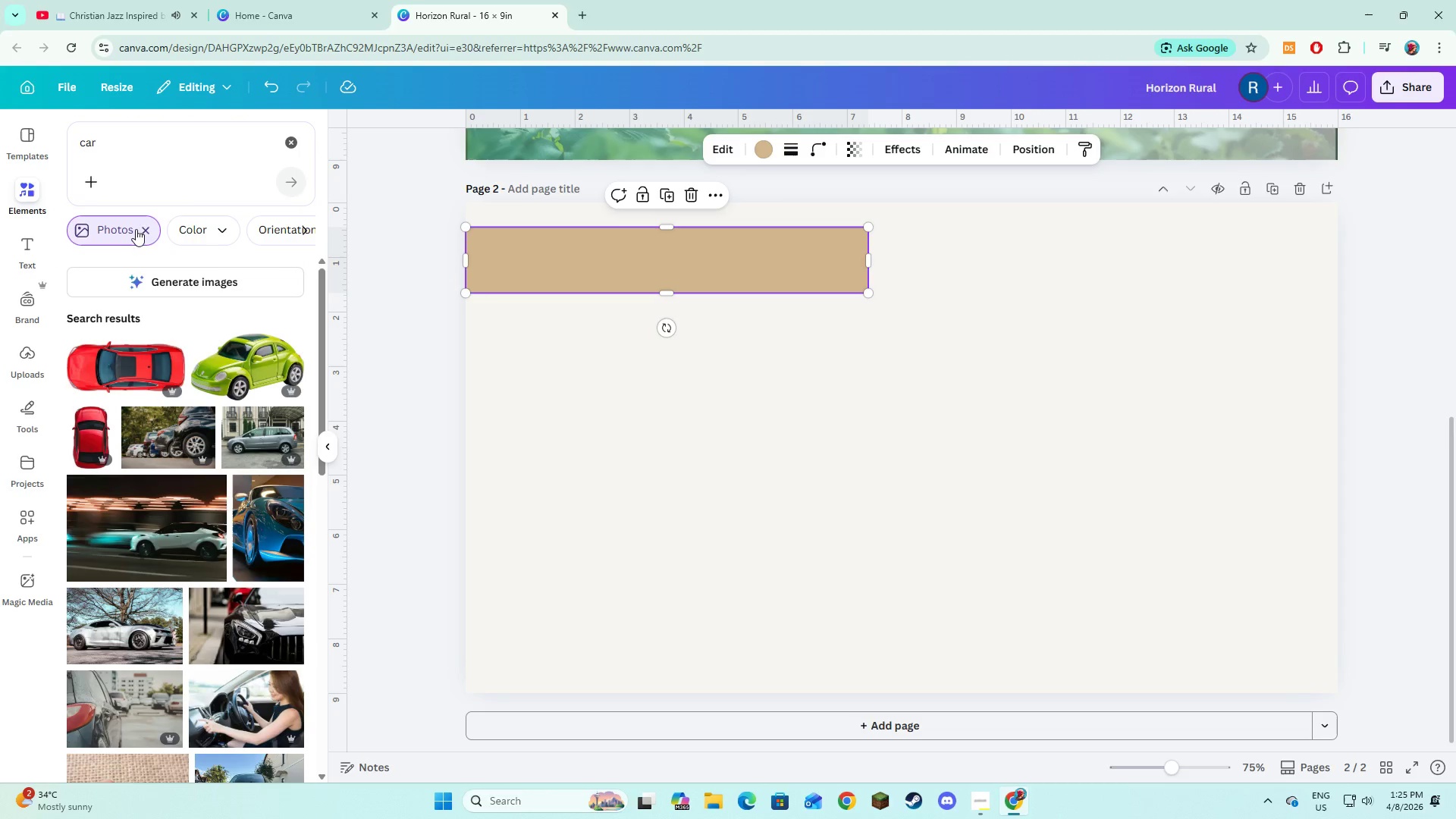 
left_click([140, 231])
 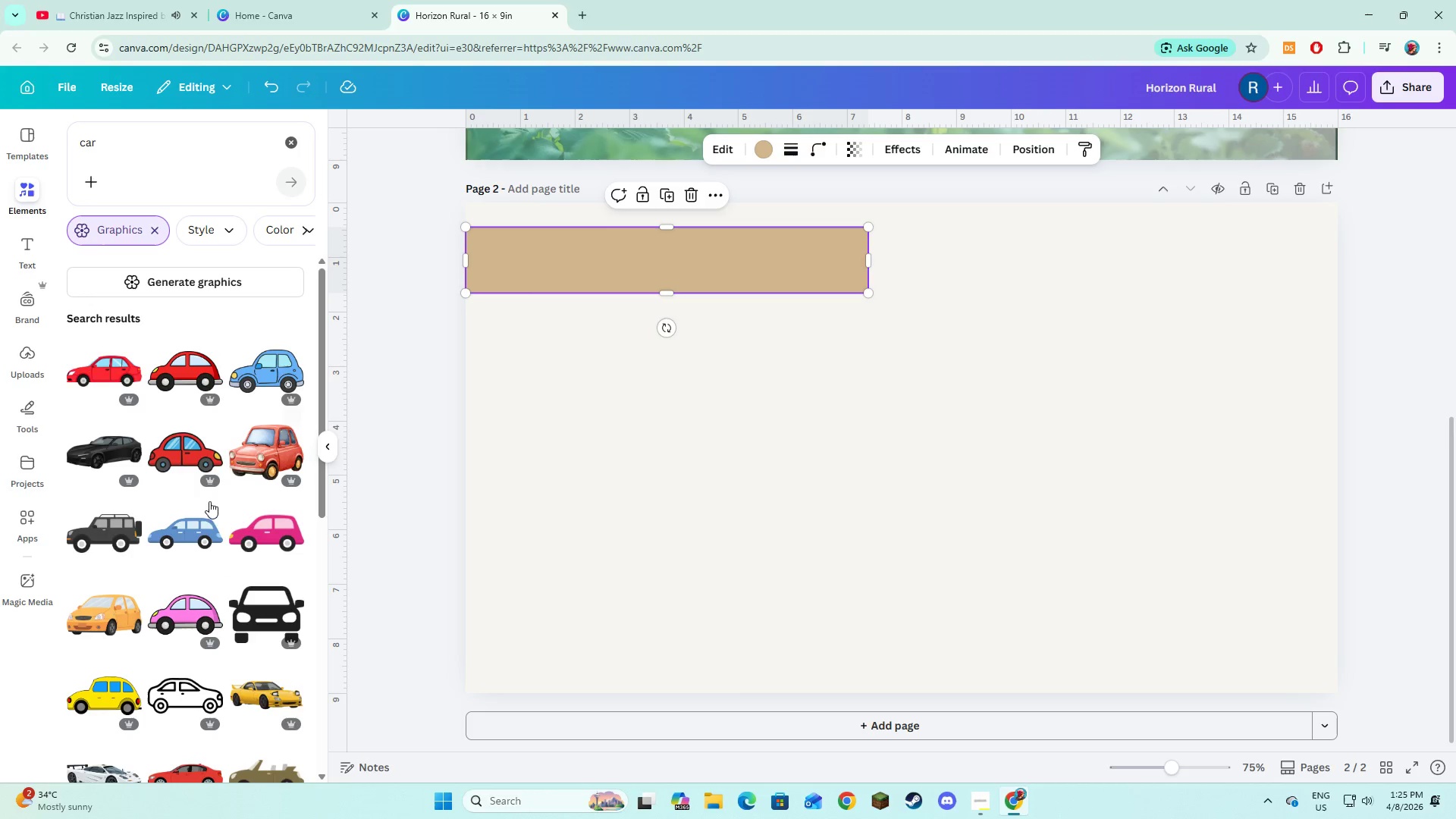 
scroll: coordinate [83, 638], scroll_direction: down, amount: 6.0
 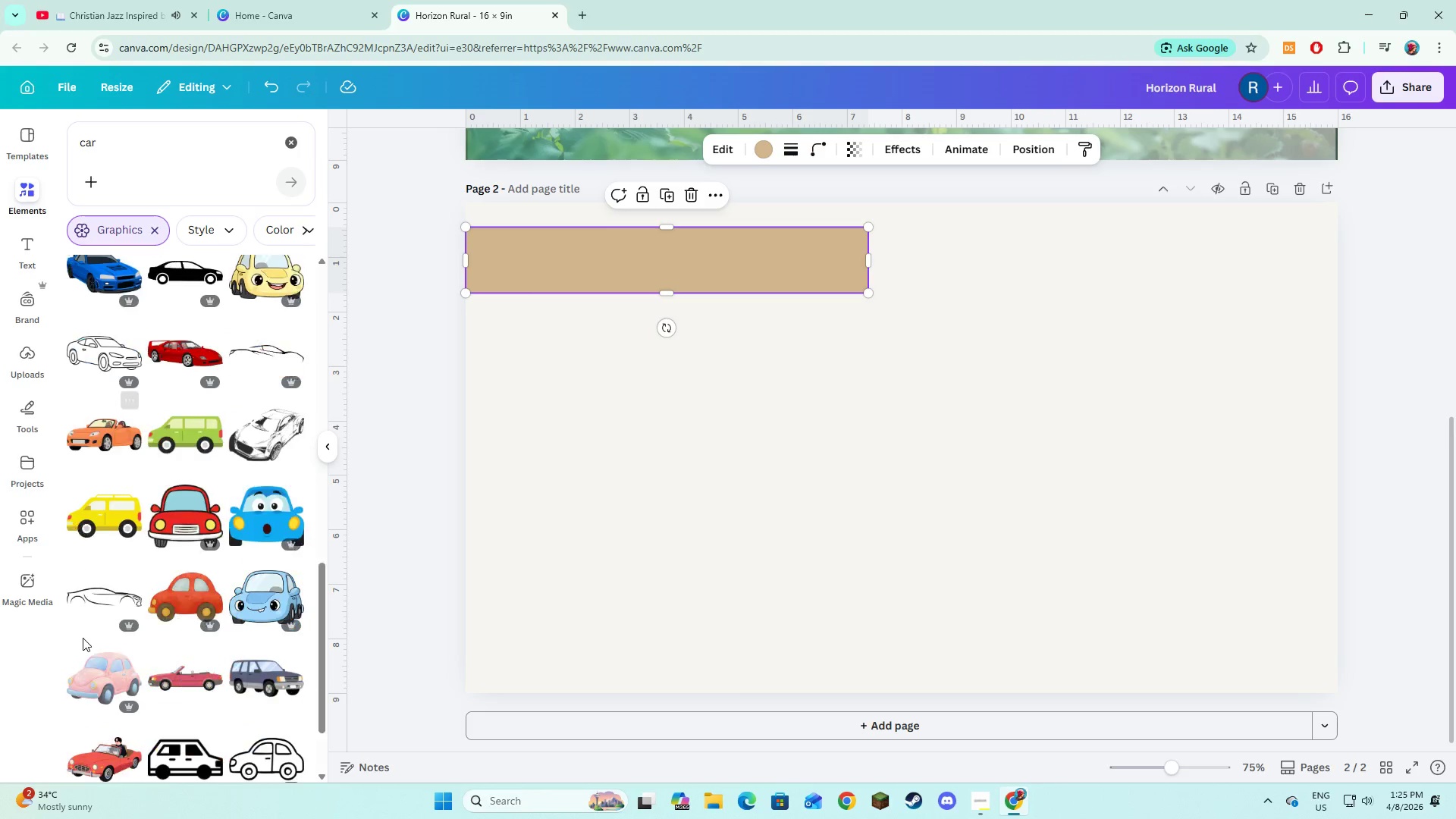 
scroll: coordinate [83, 638], scroll_direction: up, amount: 11.0
 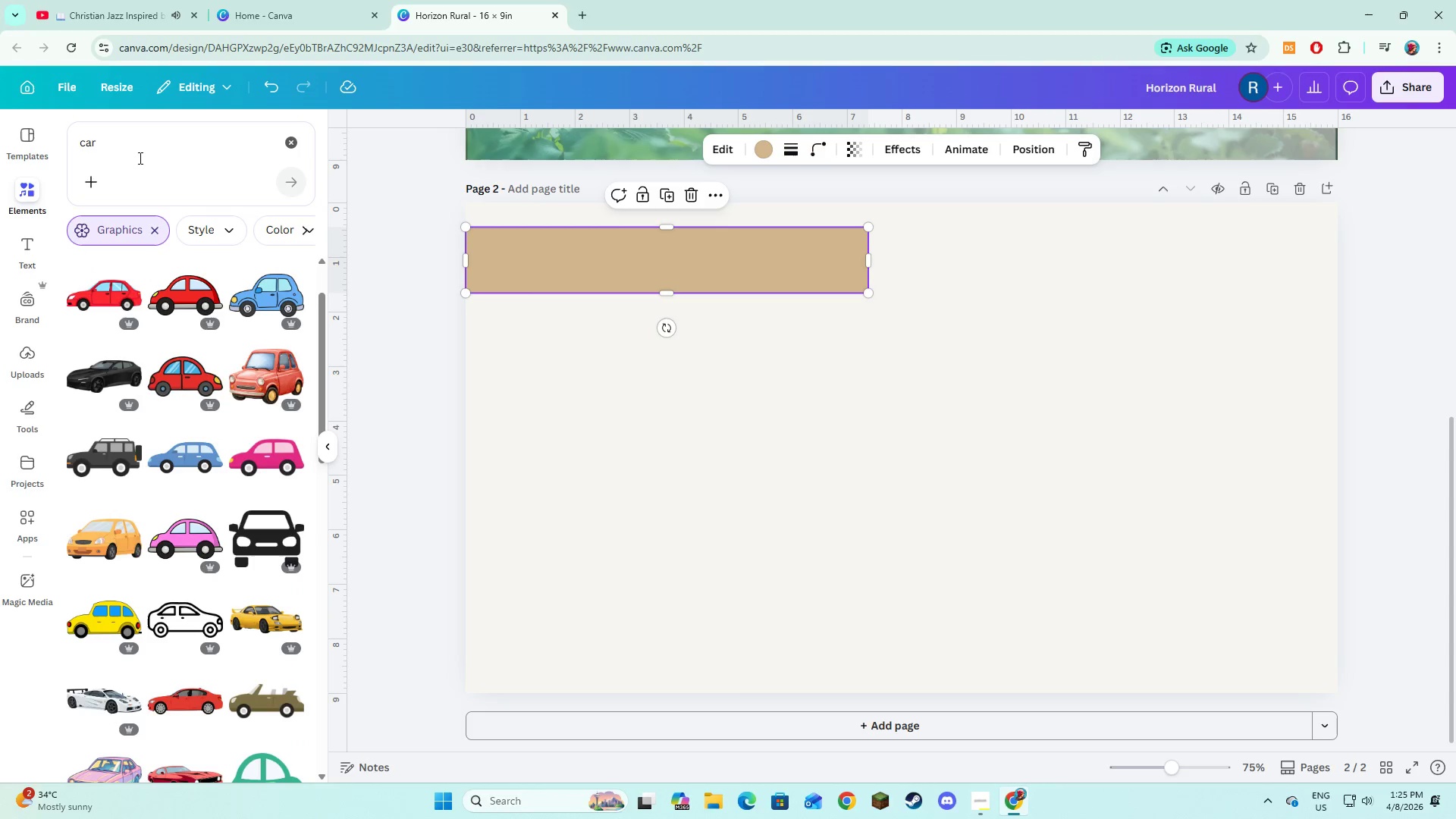 
left_click_drag(start_coordinate=[114, 152], to_coordinate=[50, 152])
 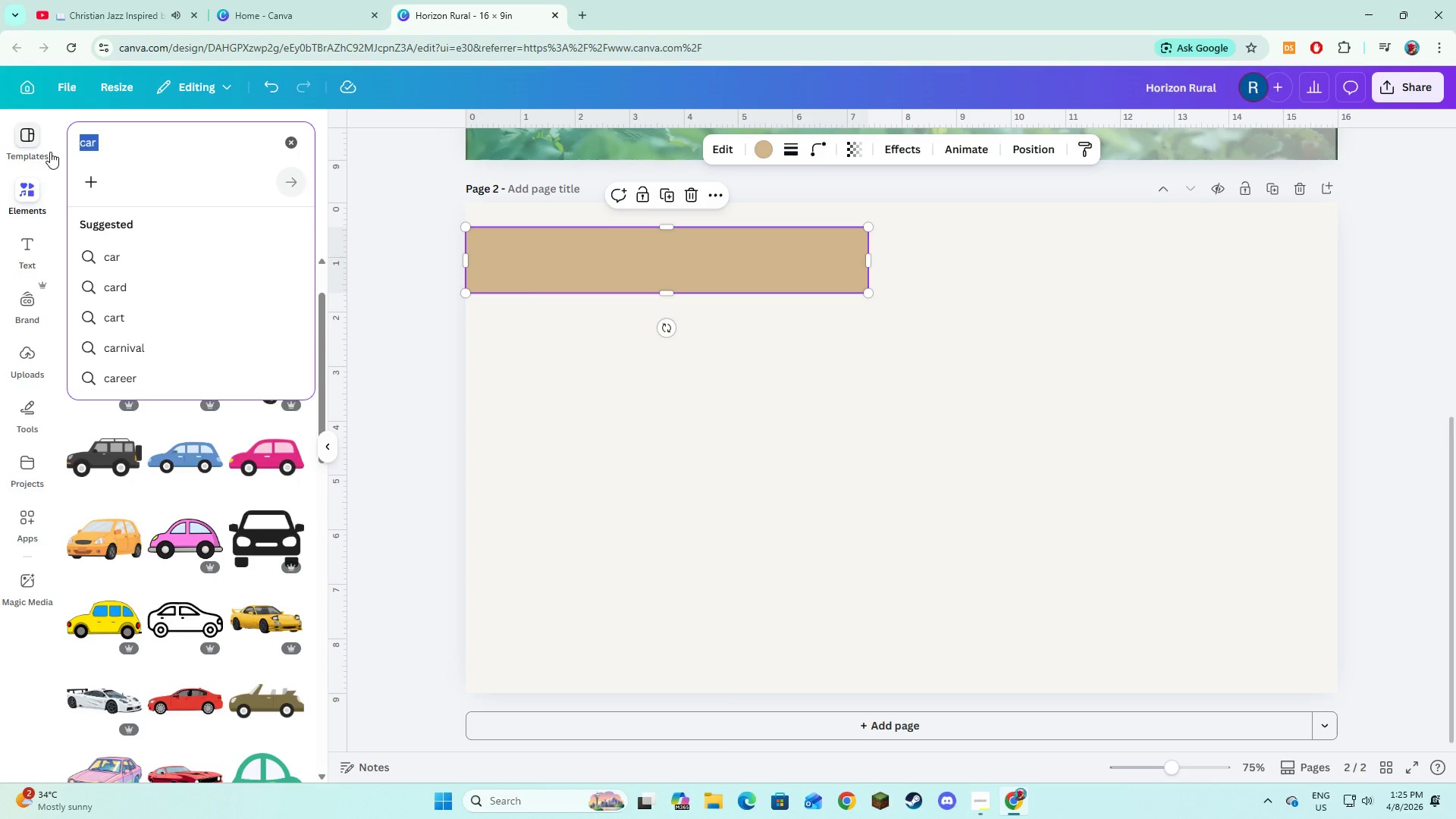 
type(truck)
 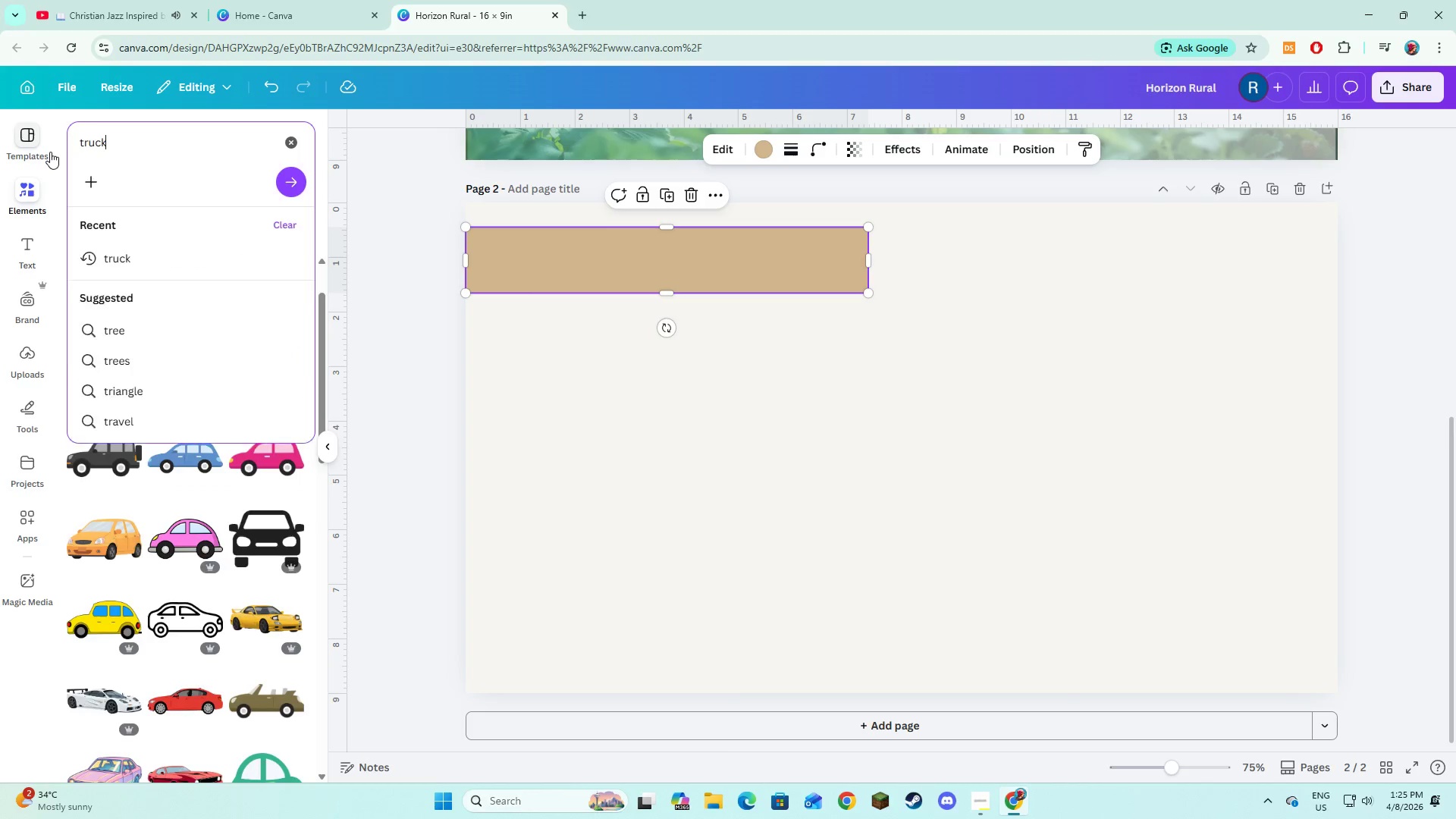 
key(Enter)
 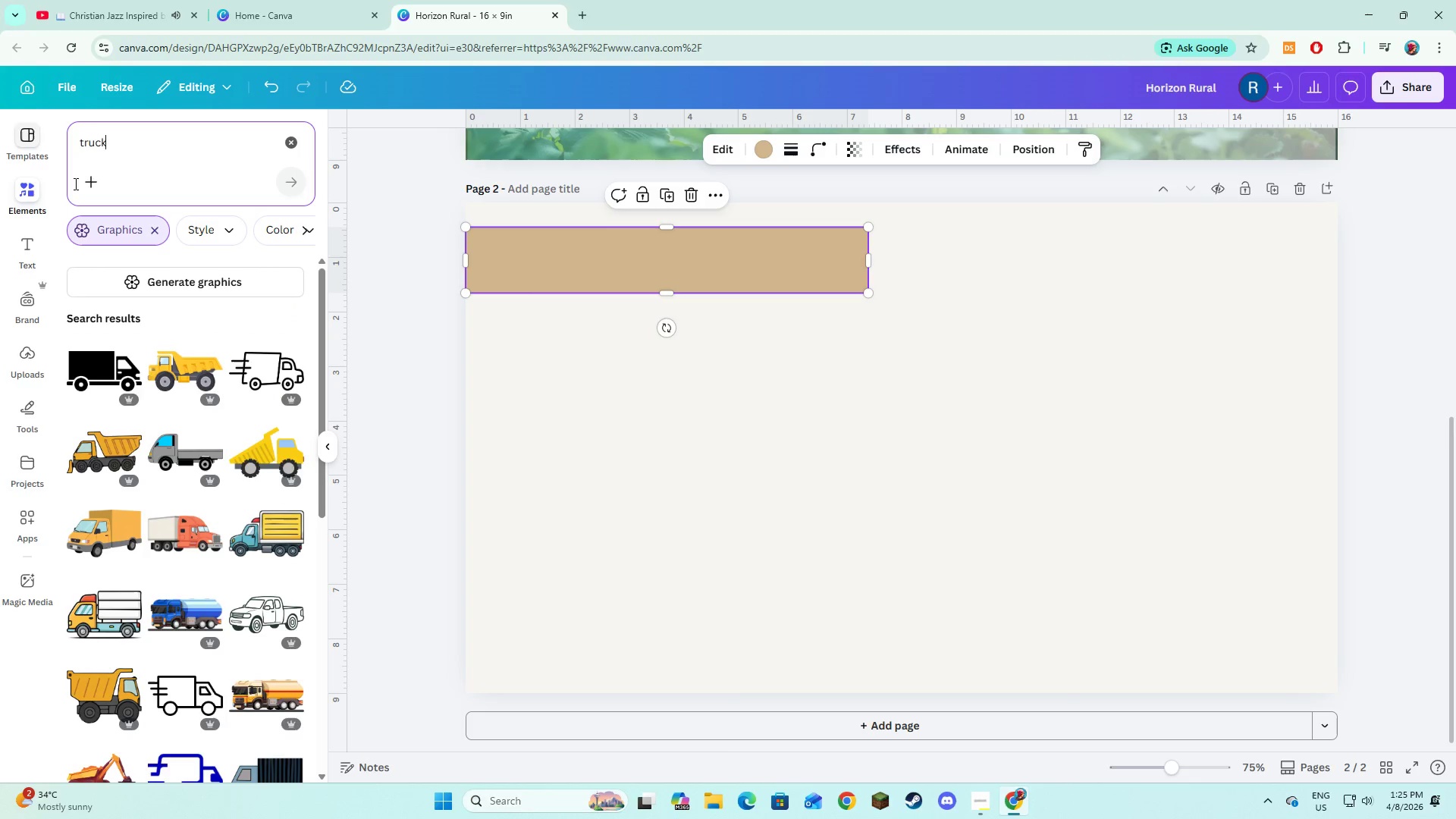 
mouse_move([129, 368])
 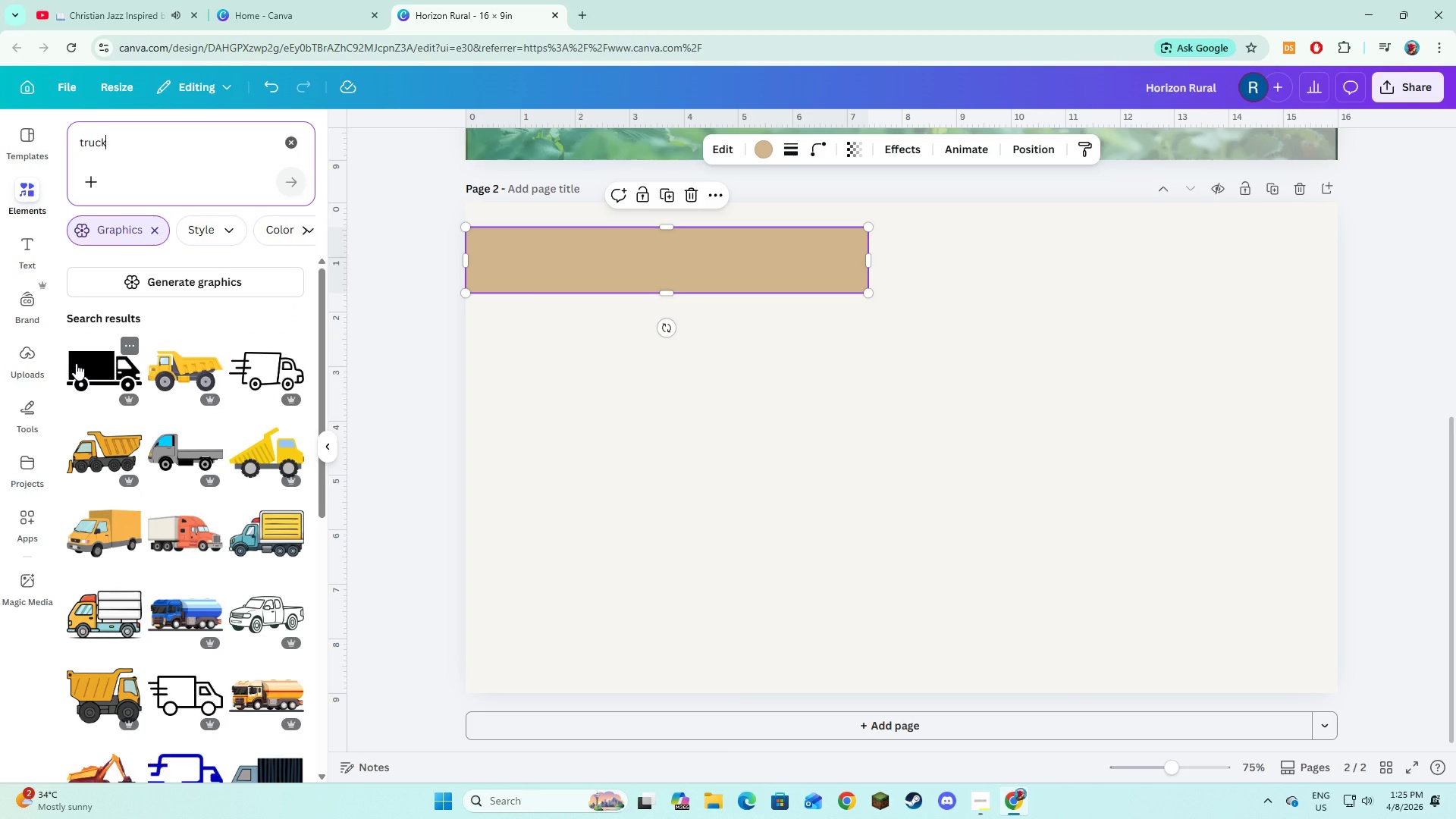 
left_click([79, 366])
 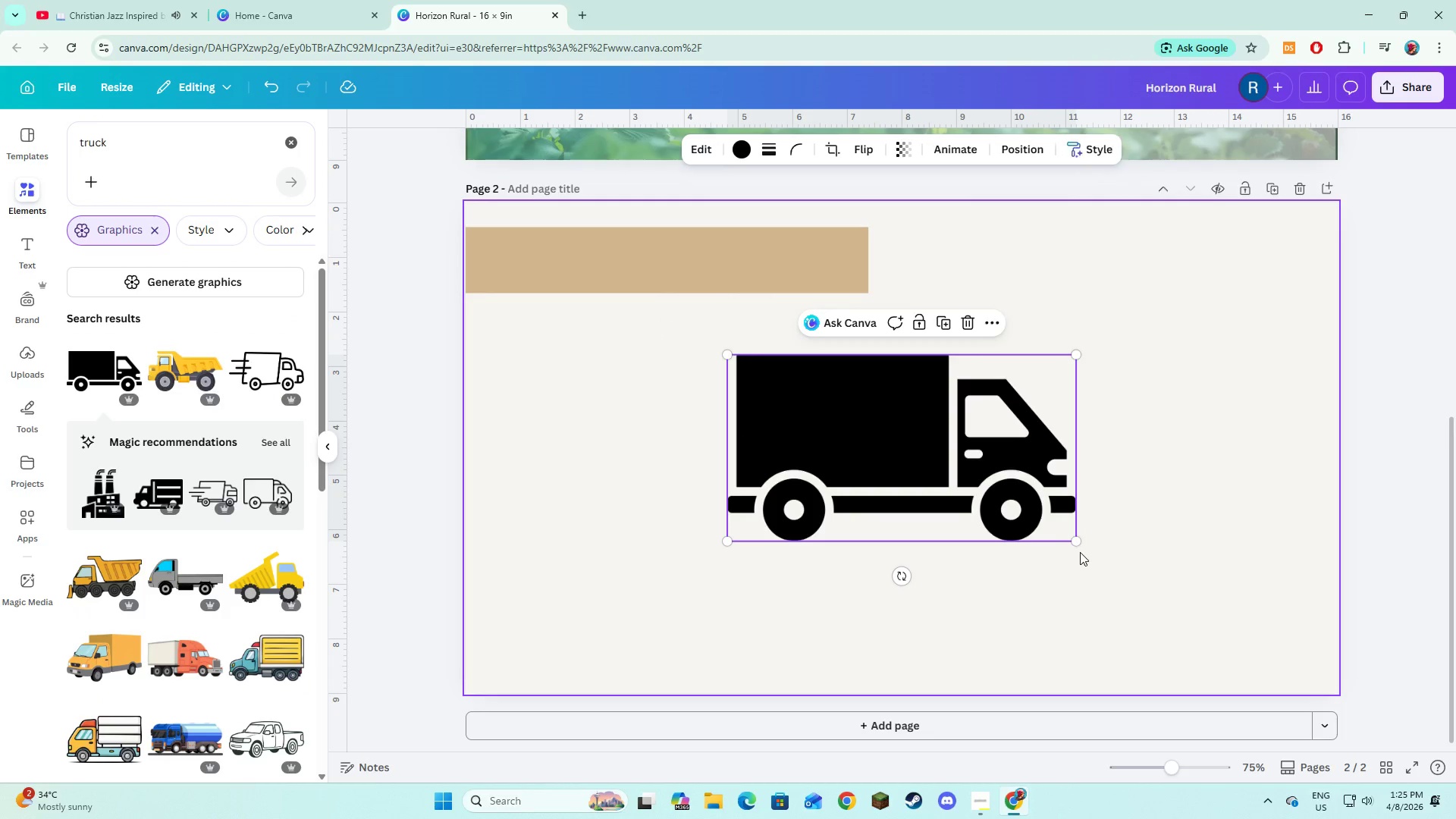 
left_click_drag(start_coordinate=[1080, 543], to_coordinate=[855, 409])
 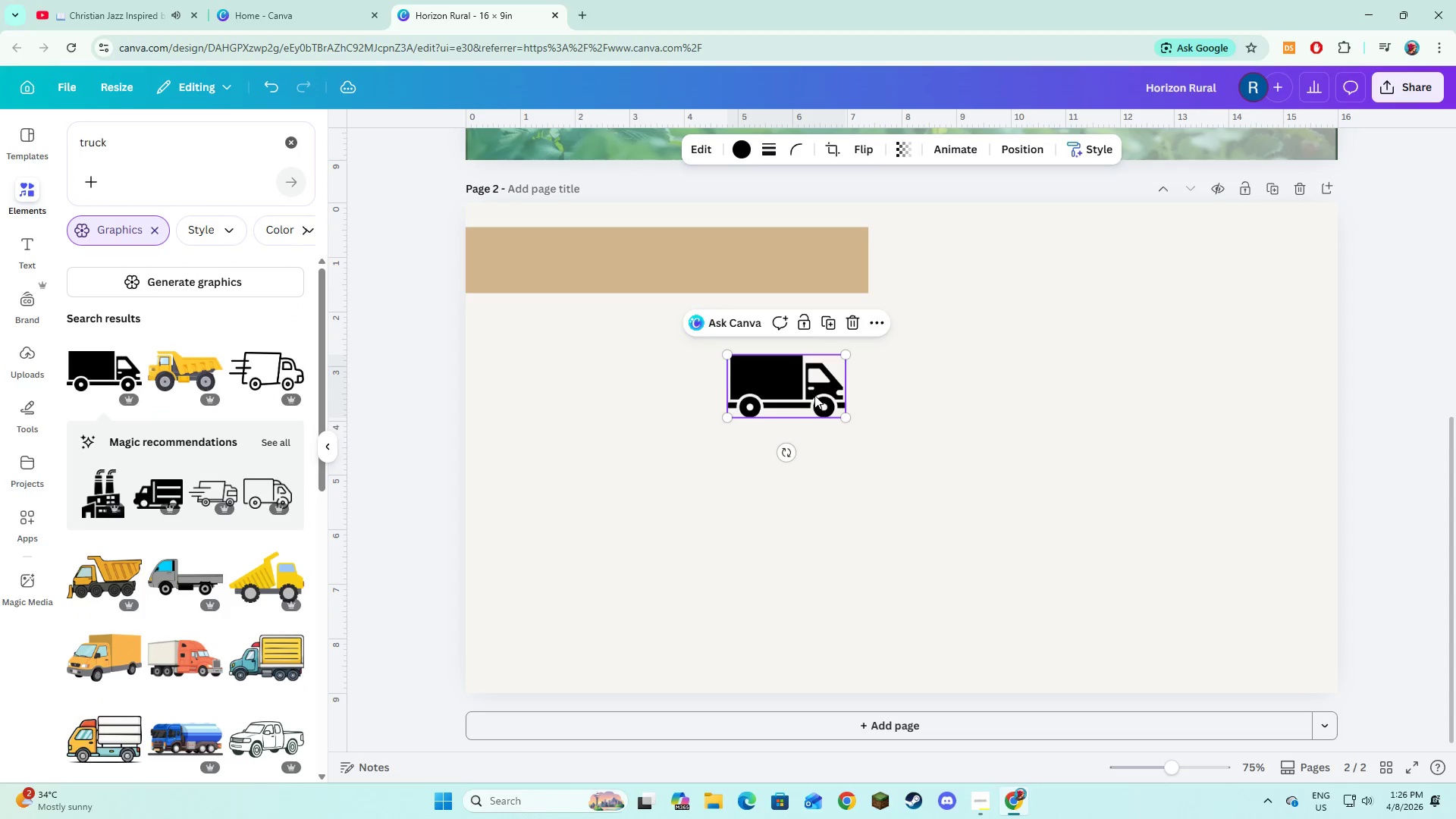 
left_click_drag(start_coordinate=[814, 397], to_coordinate=[951, 270])
 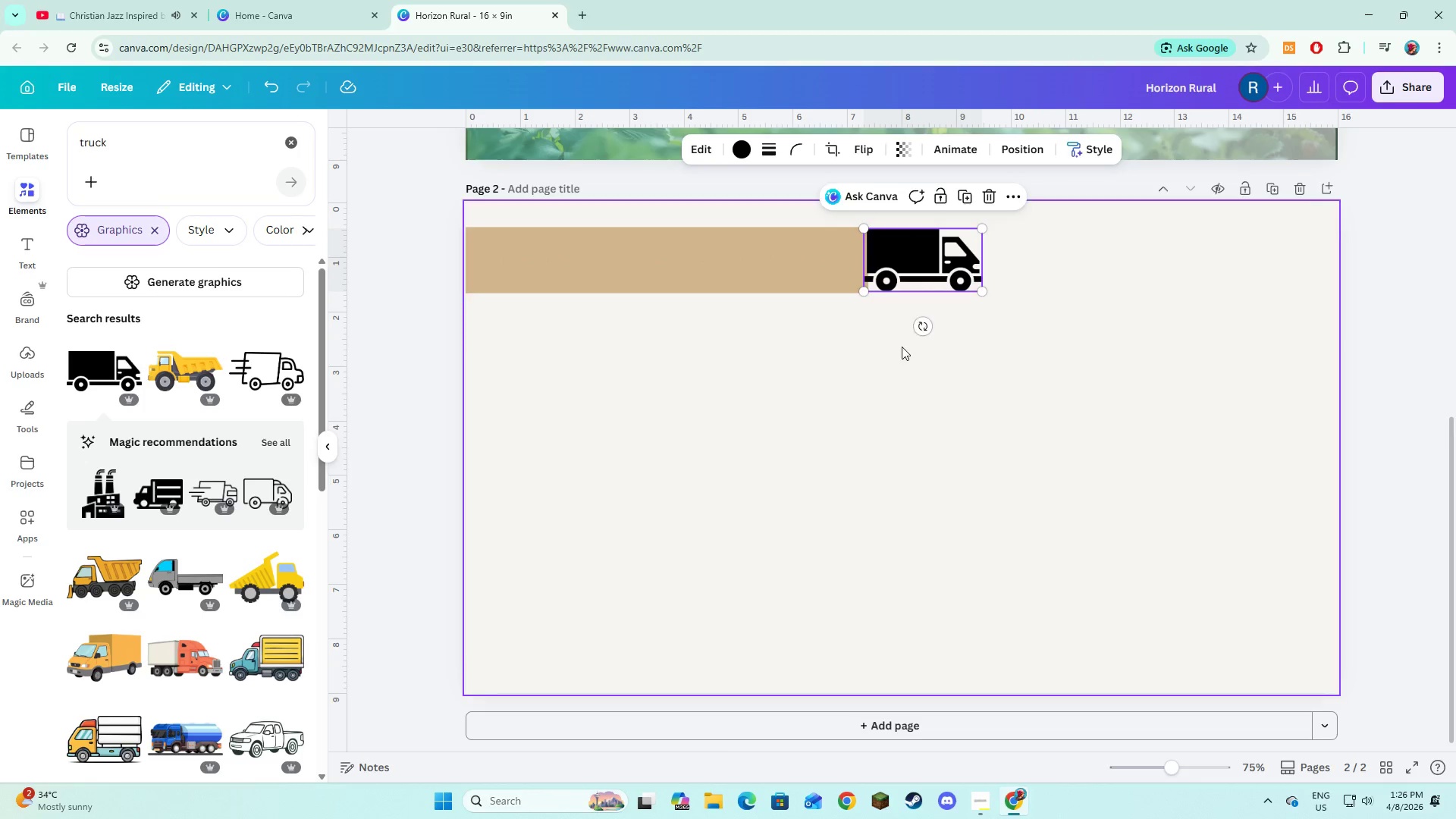 
left_click([902, 347])
 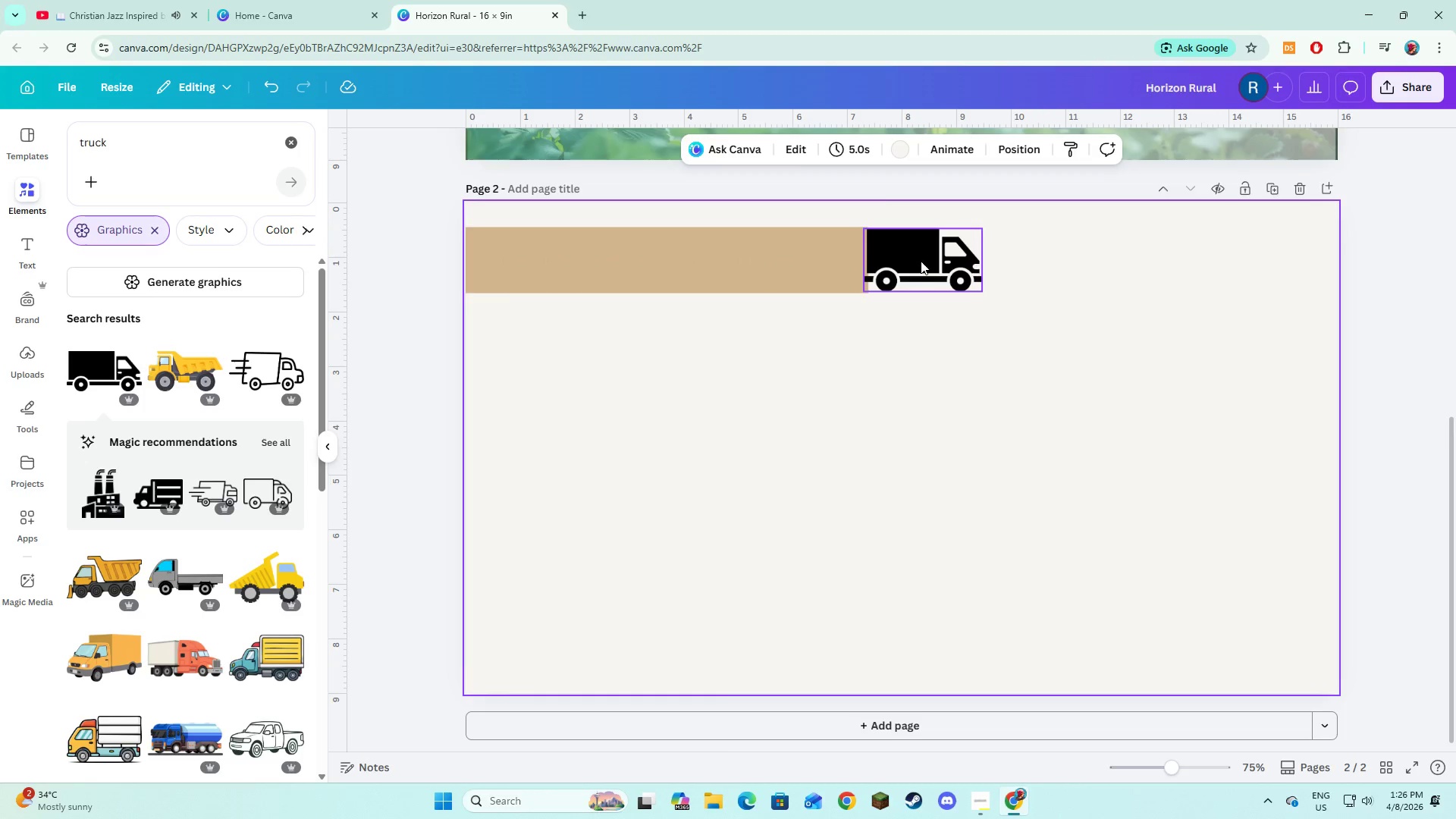 
left_click([921, 261])
 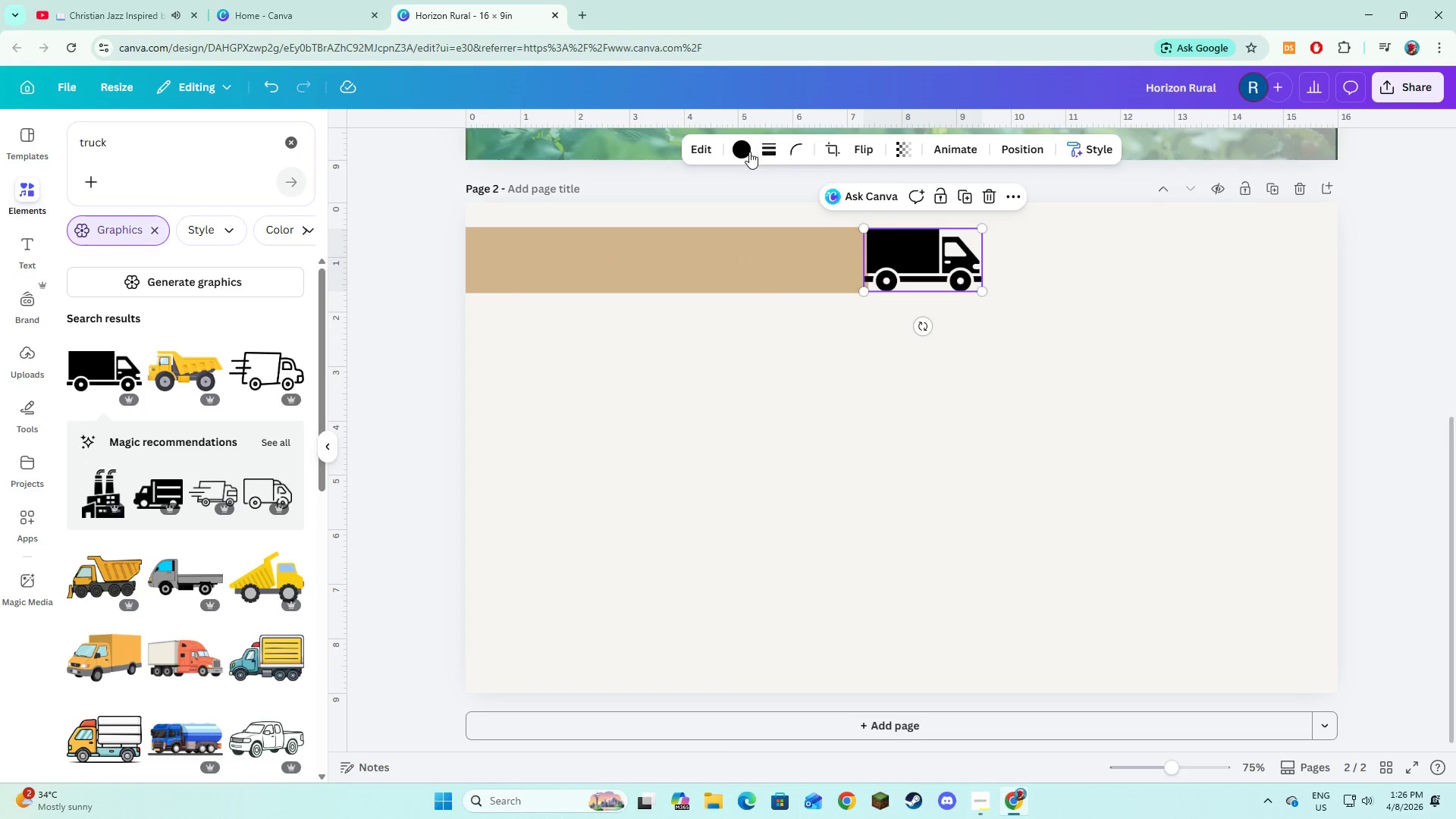 
left_click([748, 150])
 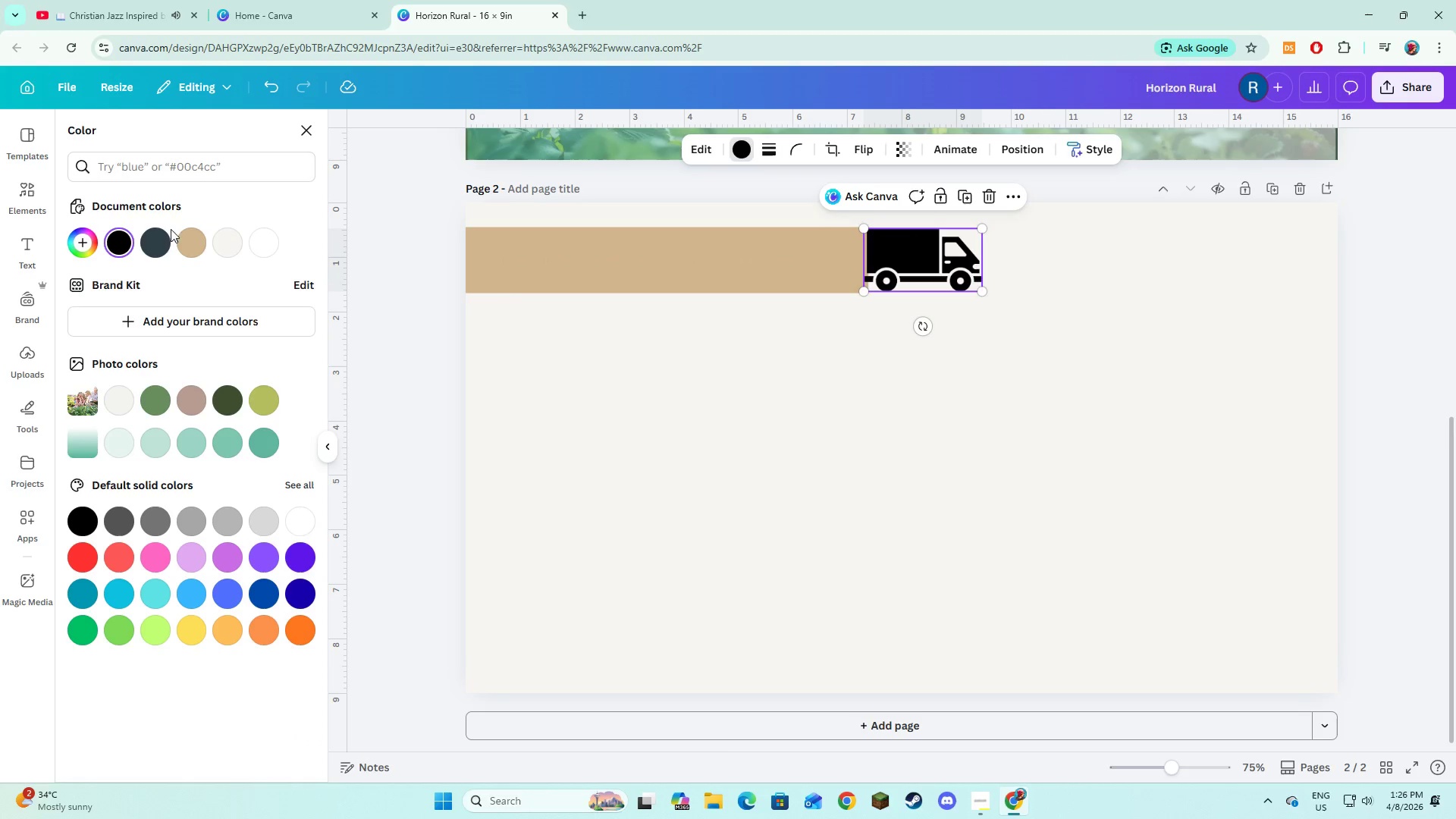 
left_click([184, 242])
 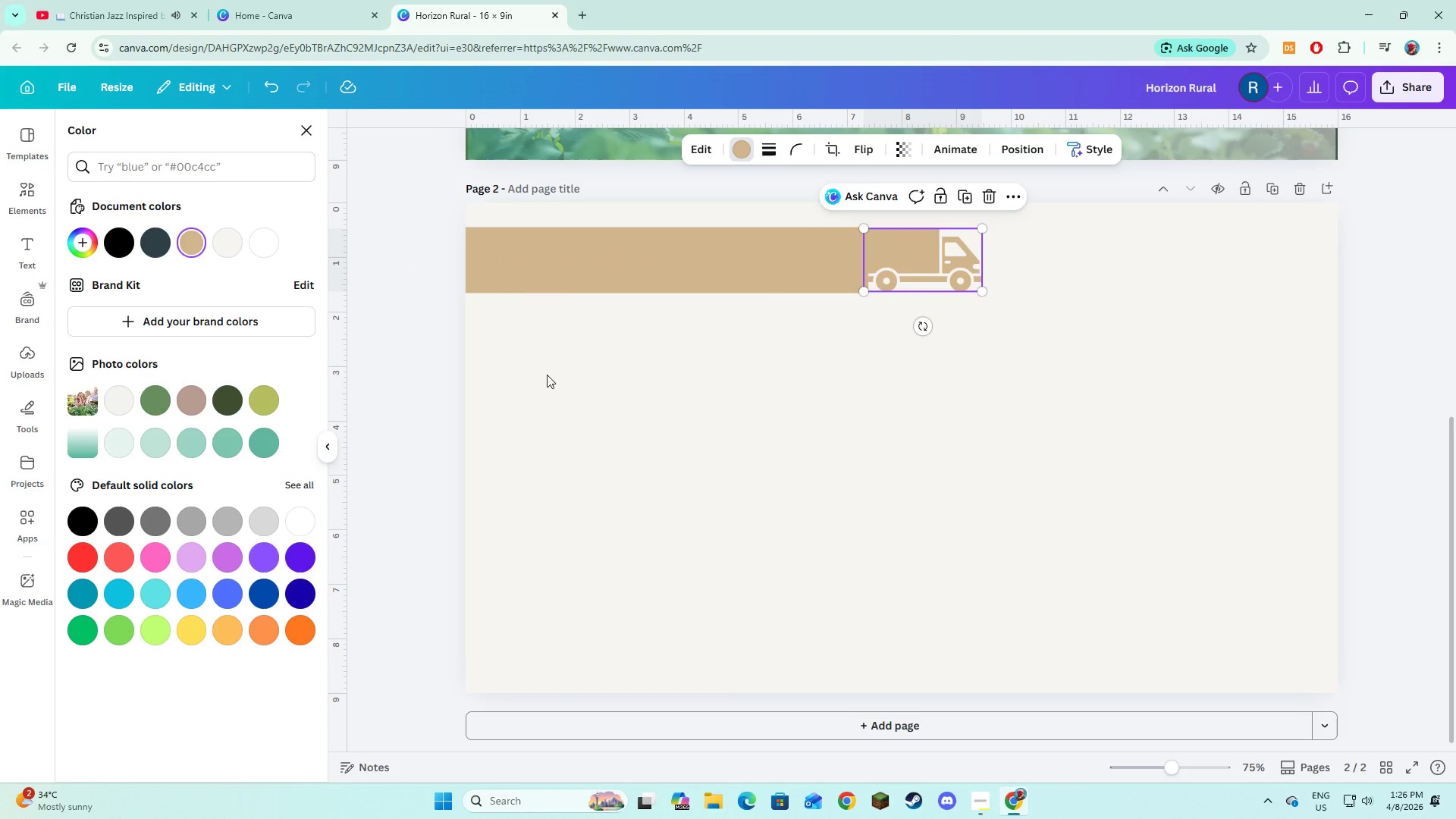 
left_click([714, 512])
 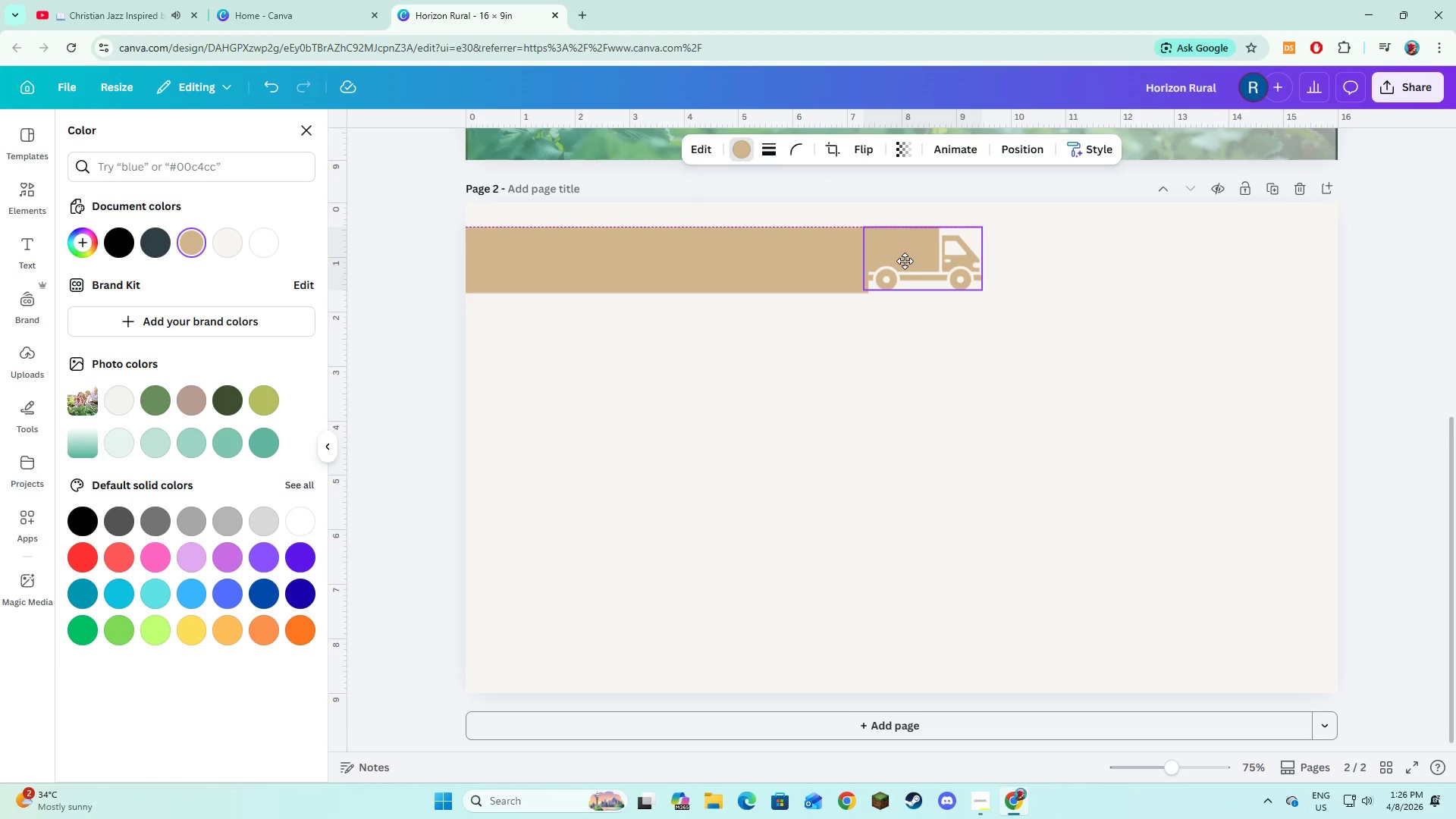 
left_click([715, 428])
 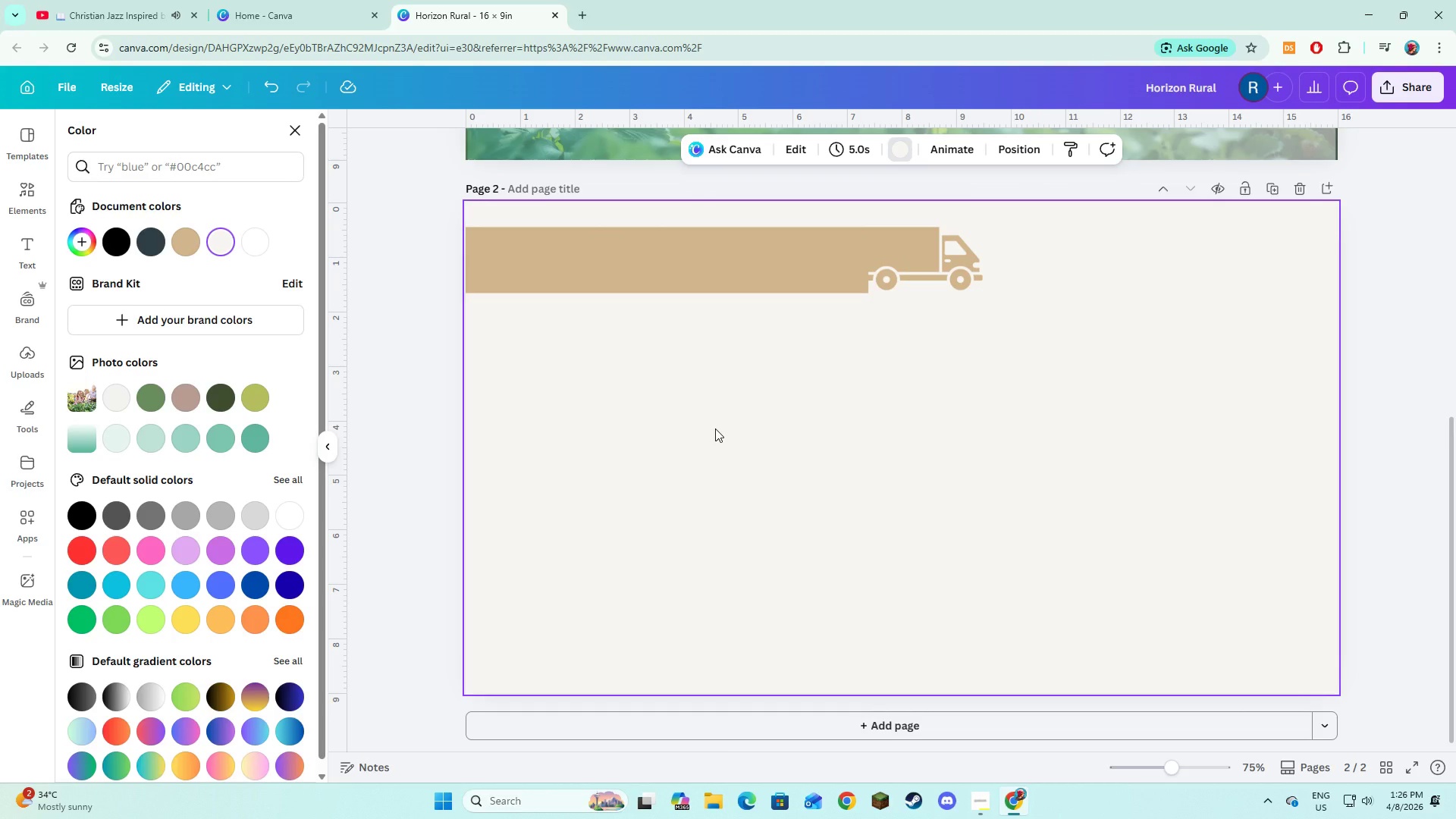 
left_click([712, 459])
 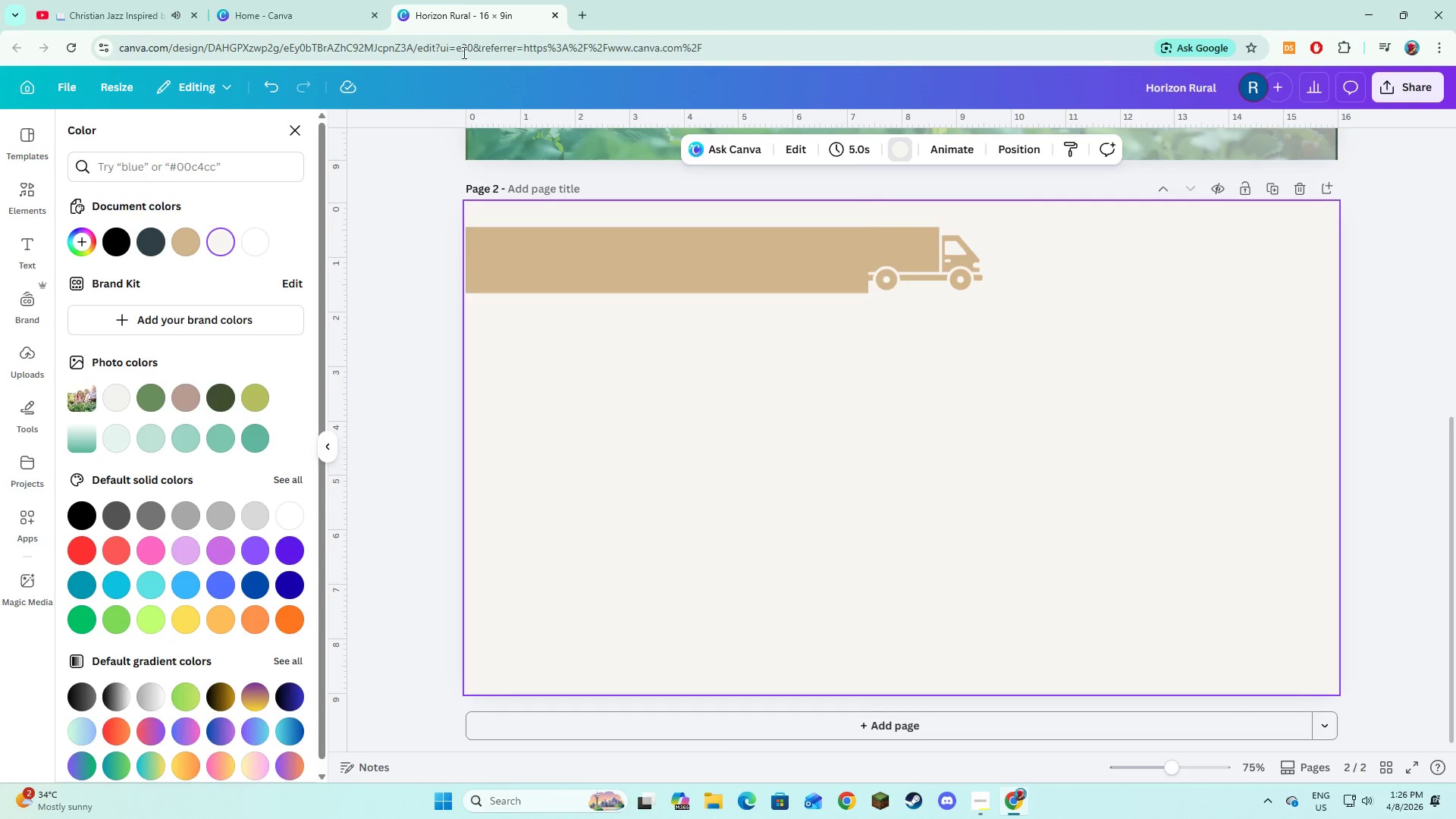 
key(Alt+AltLeft)
 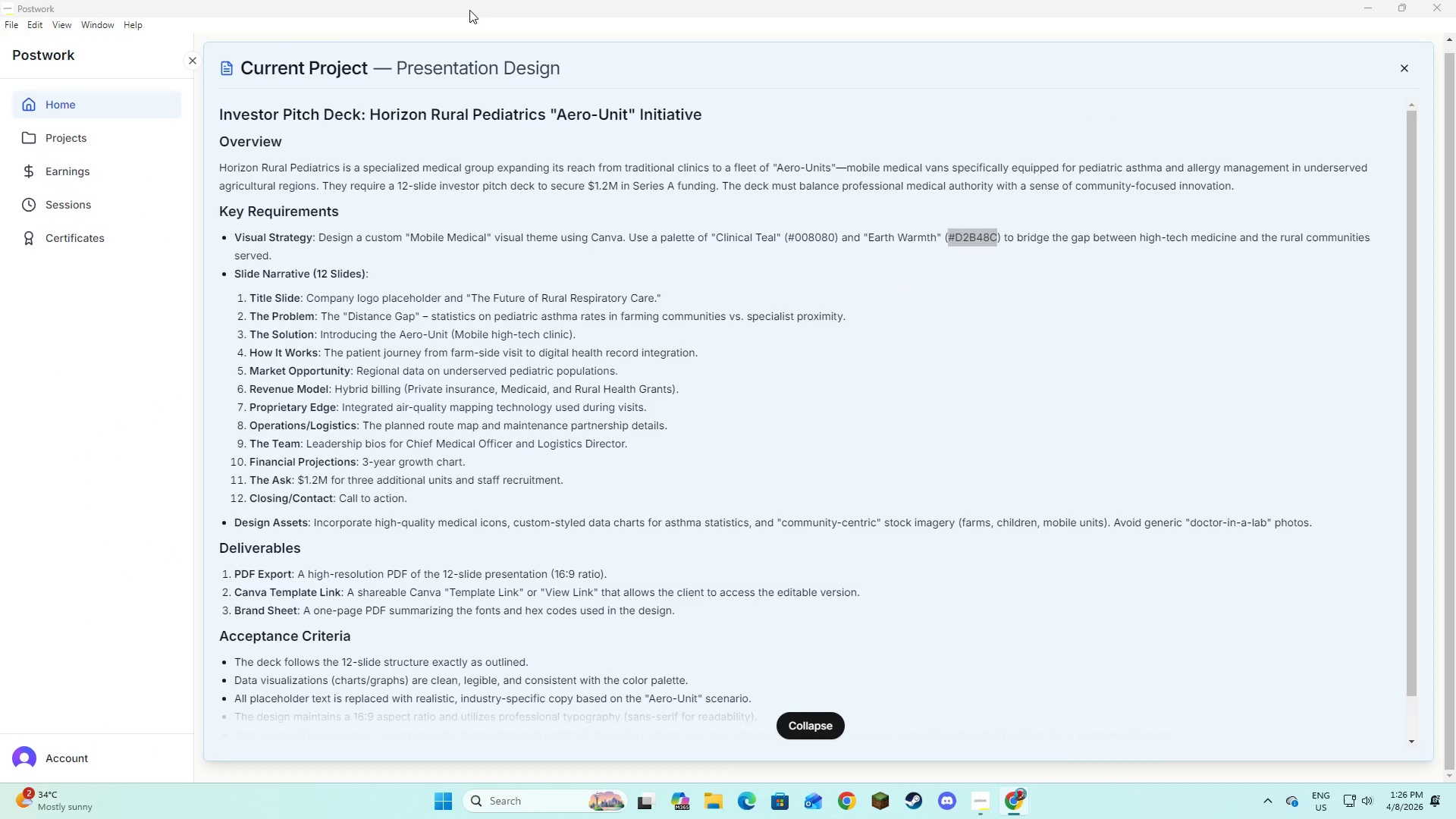 
key(Alt+Tab)